 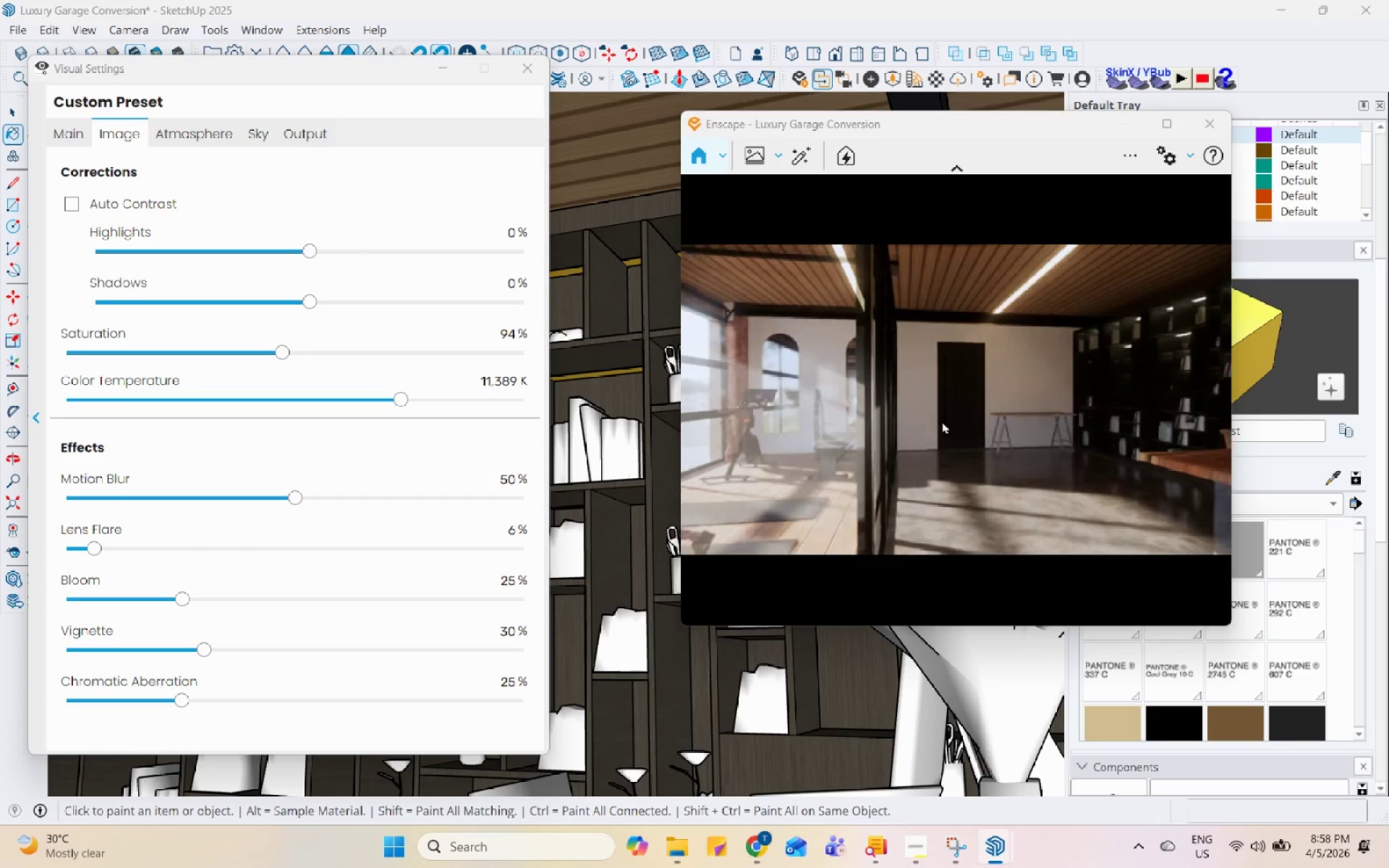 
scroll: coordinate [748, 364], scroll_direction: down, amount: 3.0
 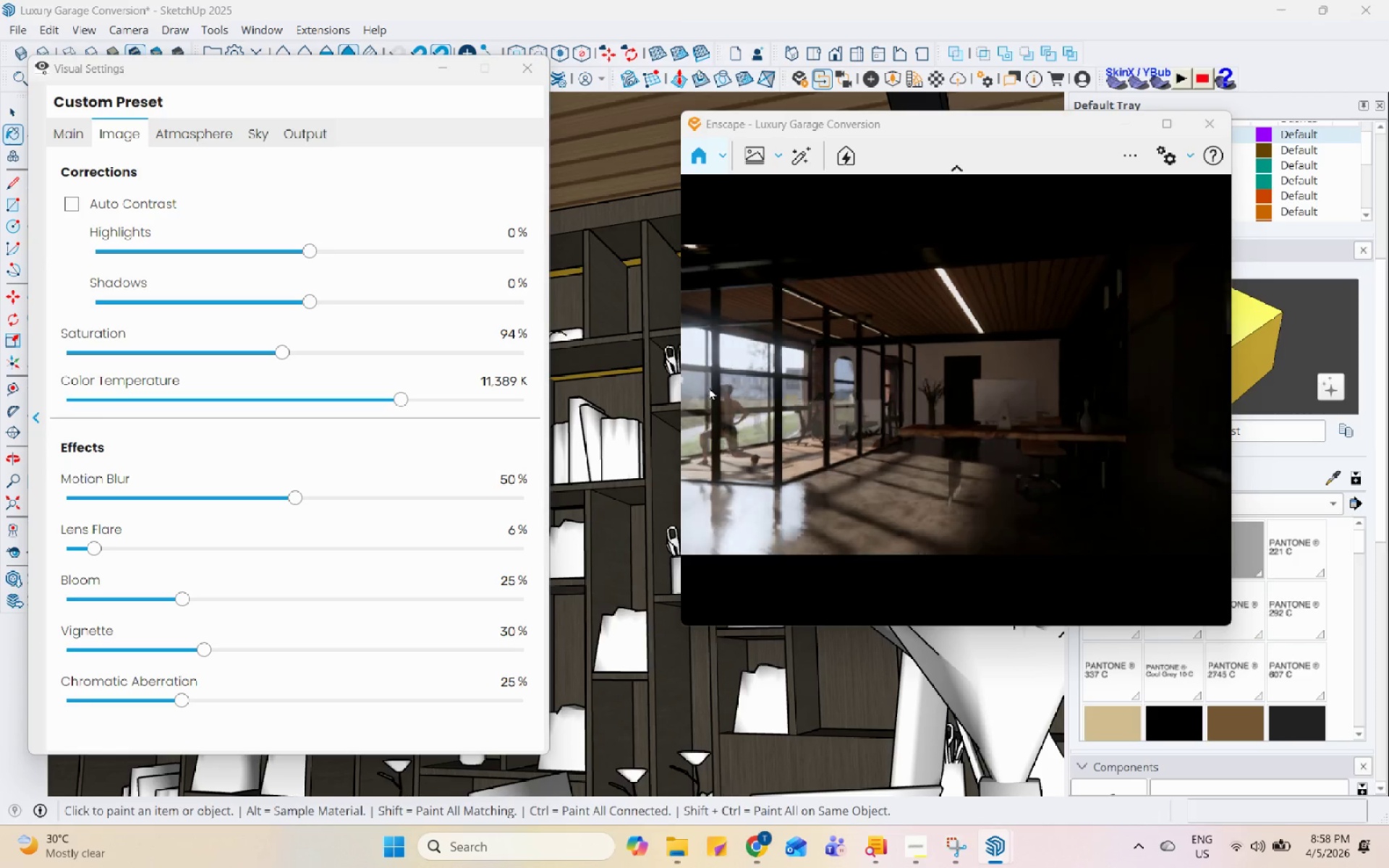 
scroll: coordinate [838, 337], scroll_direction: up, amount: 3.0
 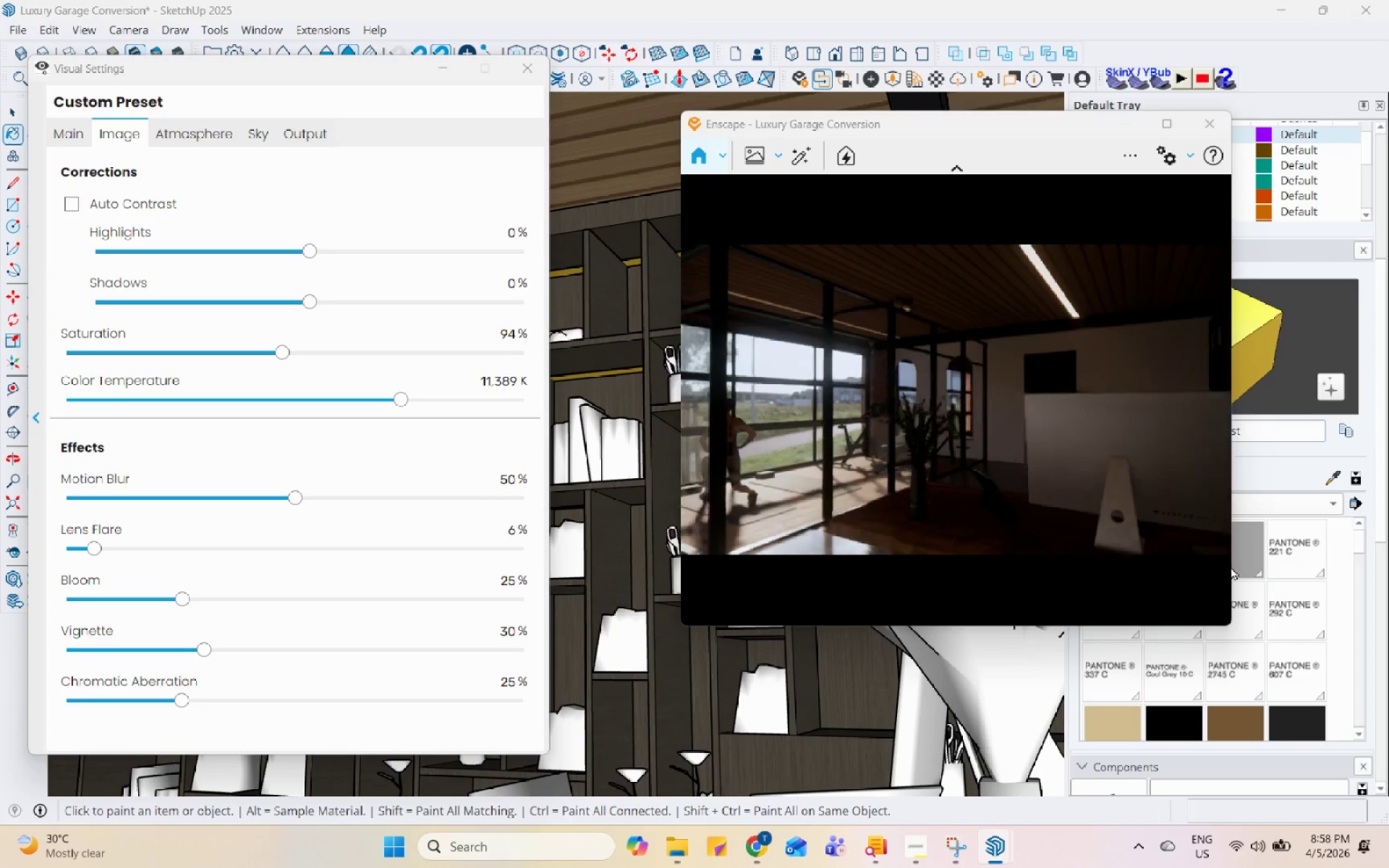 
scroll: coordinate [865, 324], scroll_direction: down, amount: 2.0
 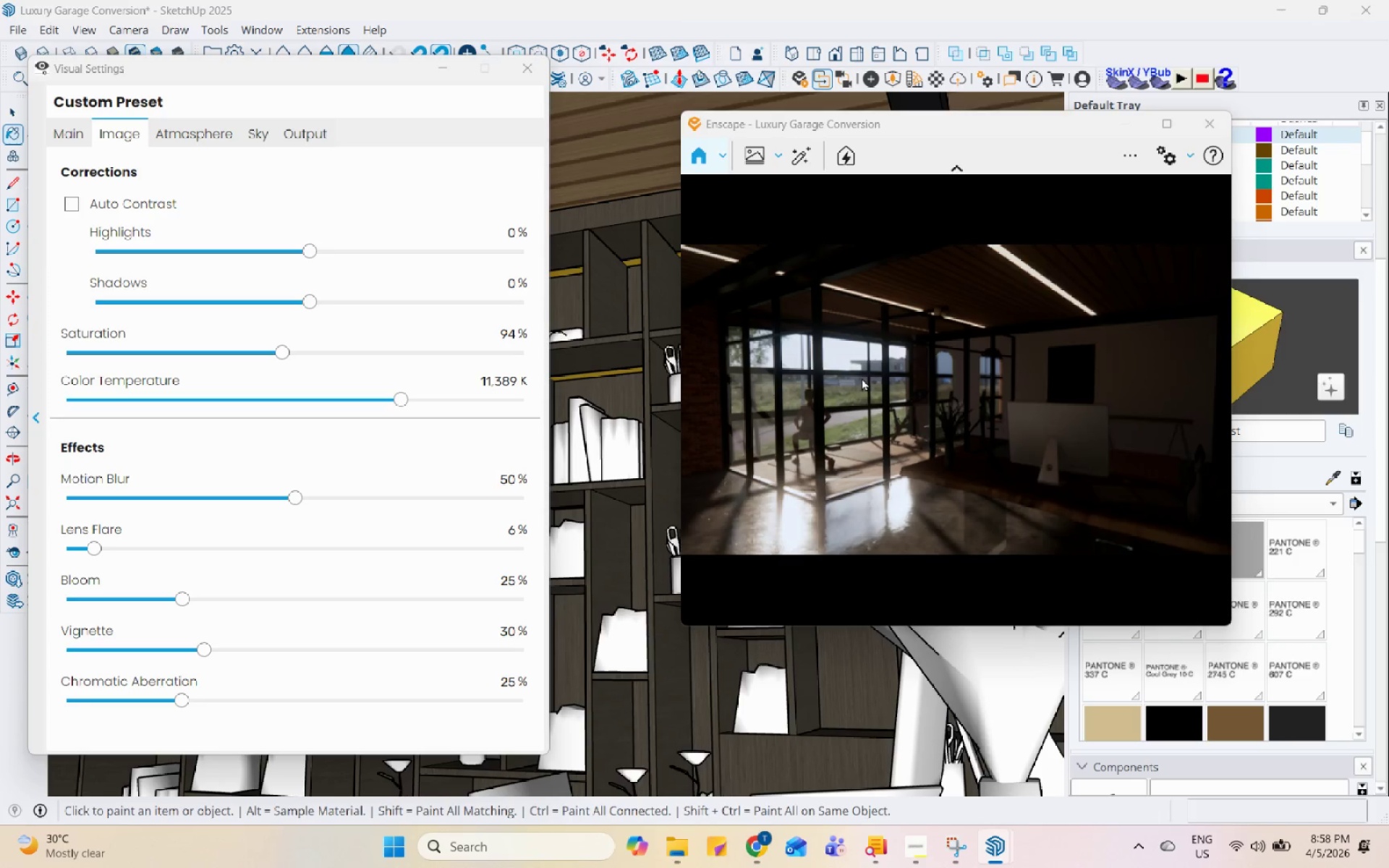 
middle_click([856, 378])
 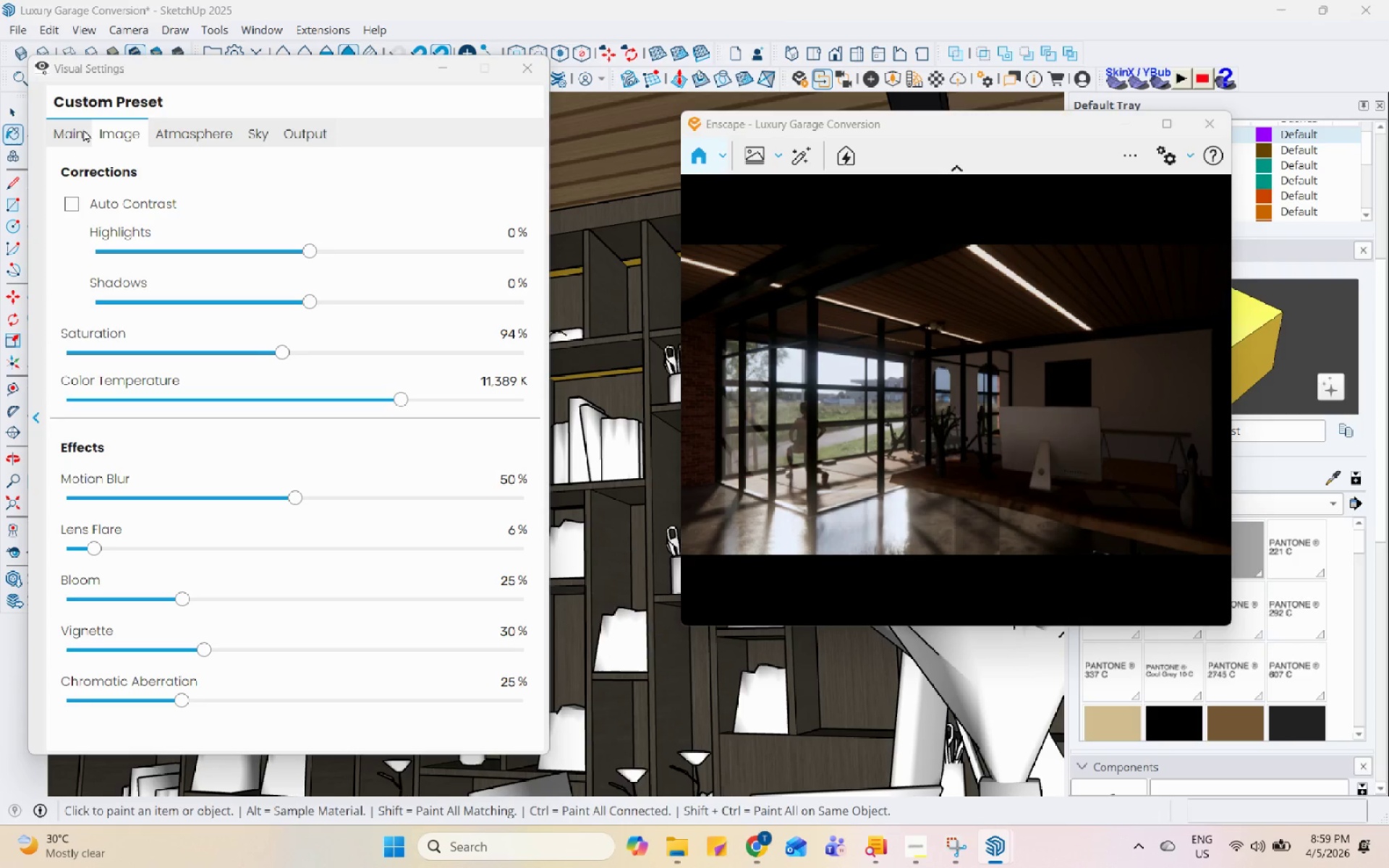 
wait(6.2)
 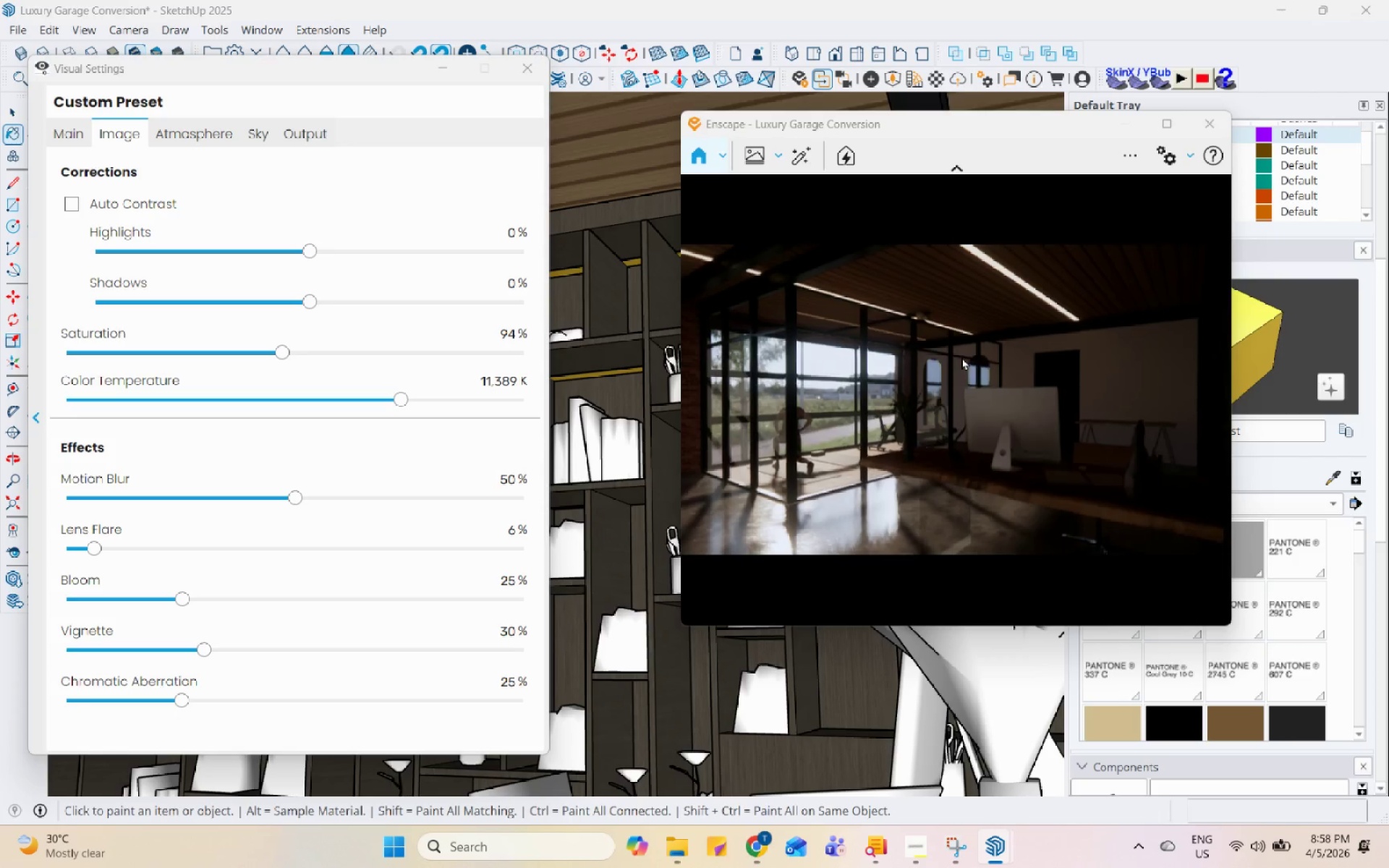 
left_click([890, 427])
 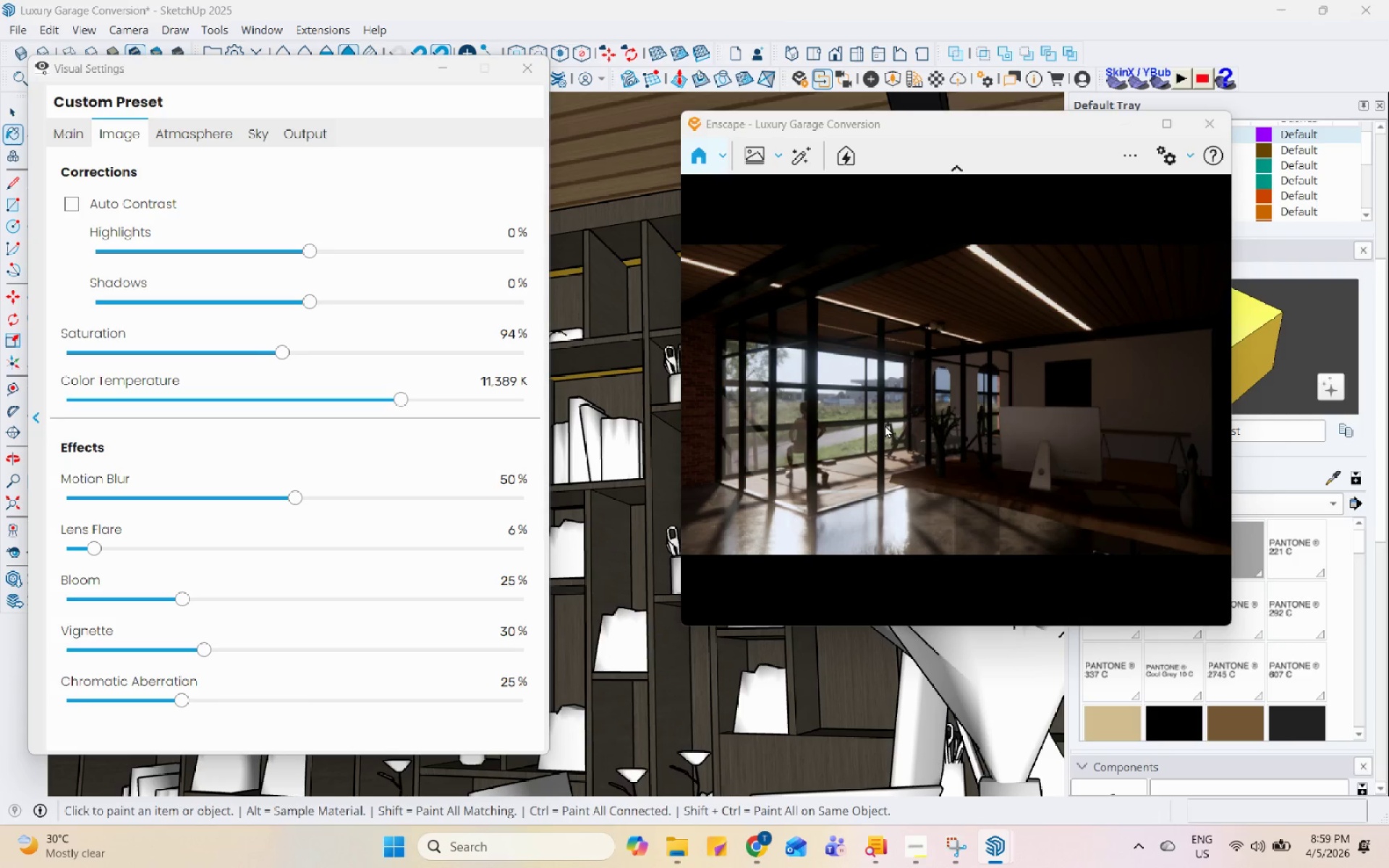 
type(UUUIIIIIIIIIIUUUUUUUUUUUUU)
 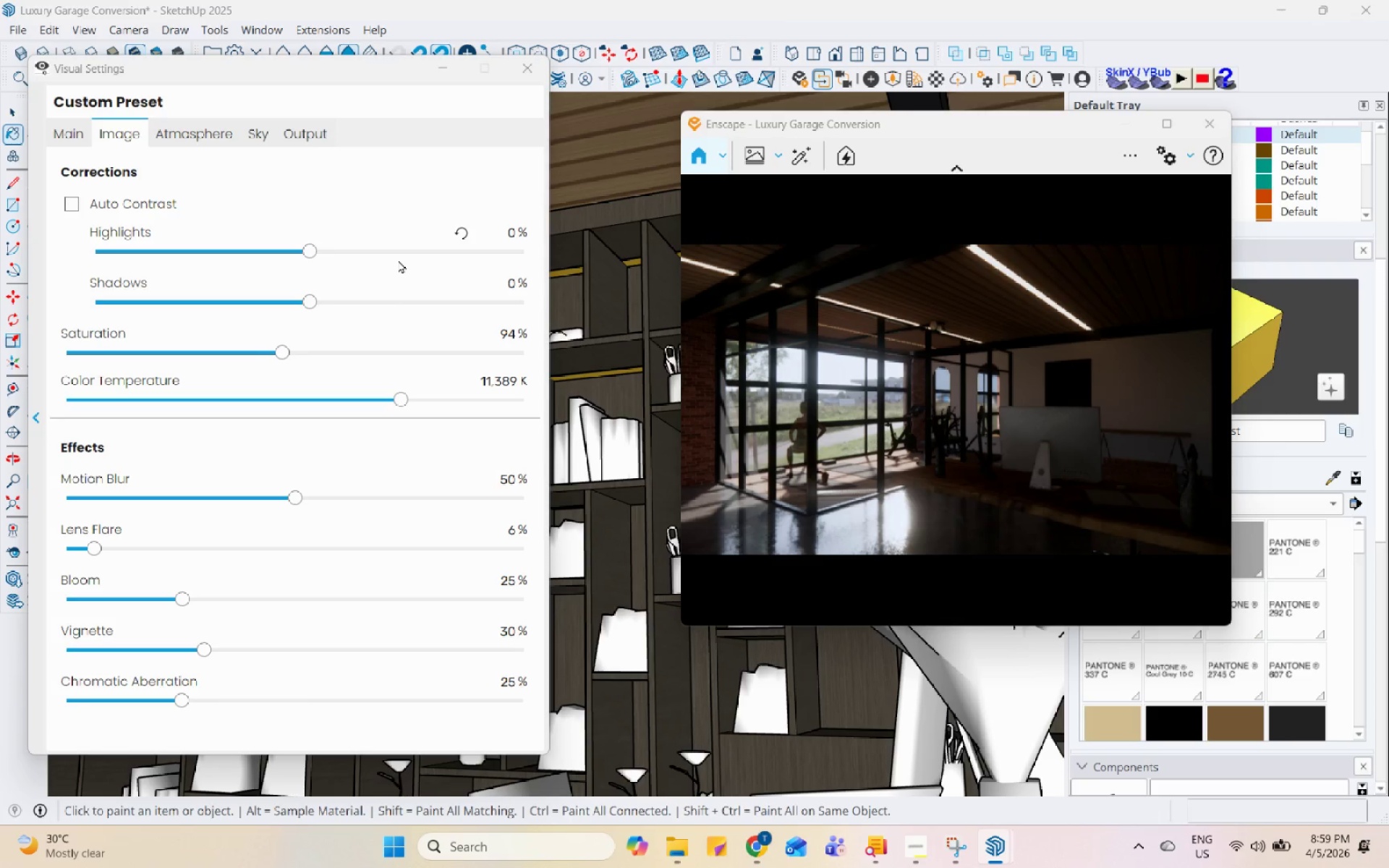 
left_click([59, 129])
 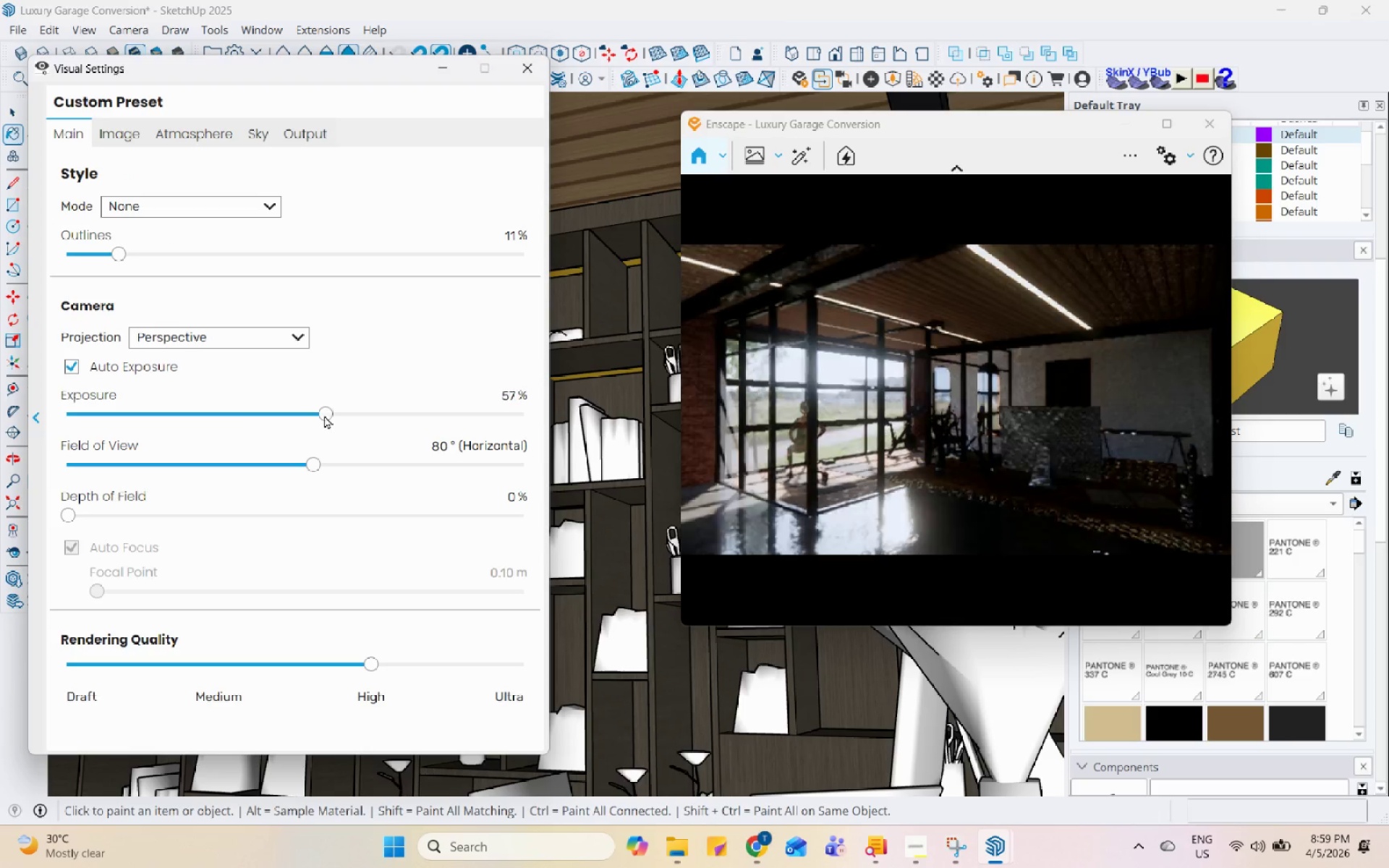 
double_click([344, 411])
 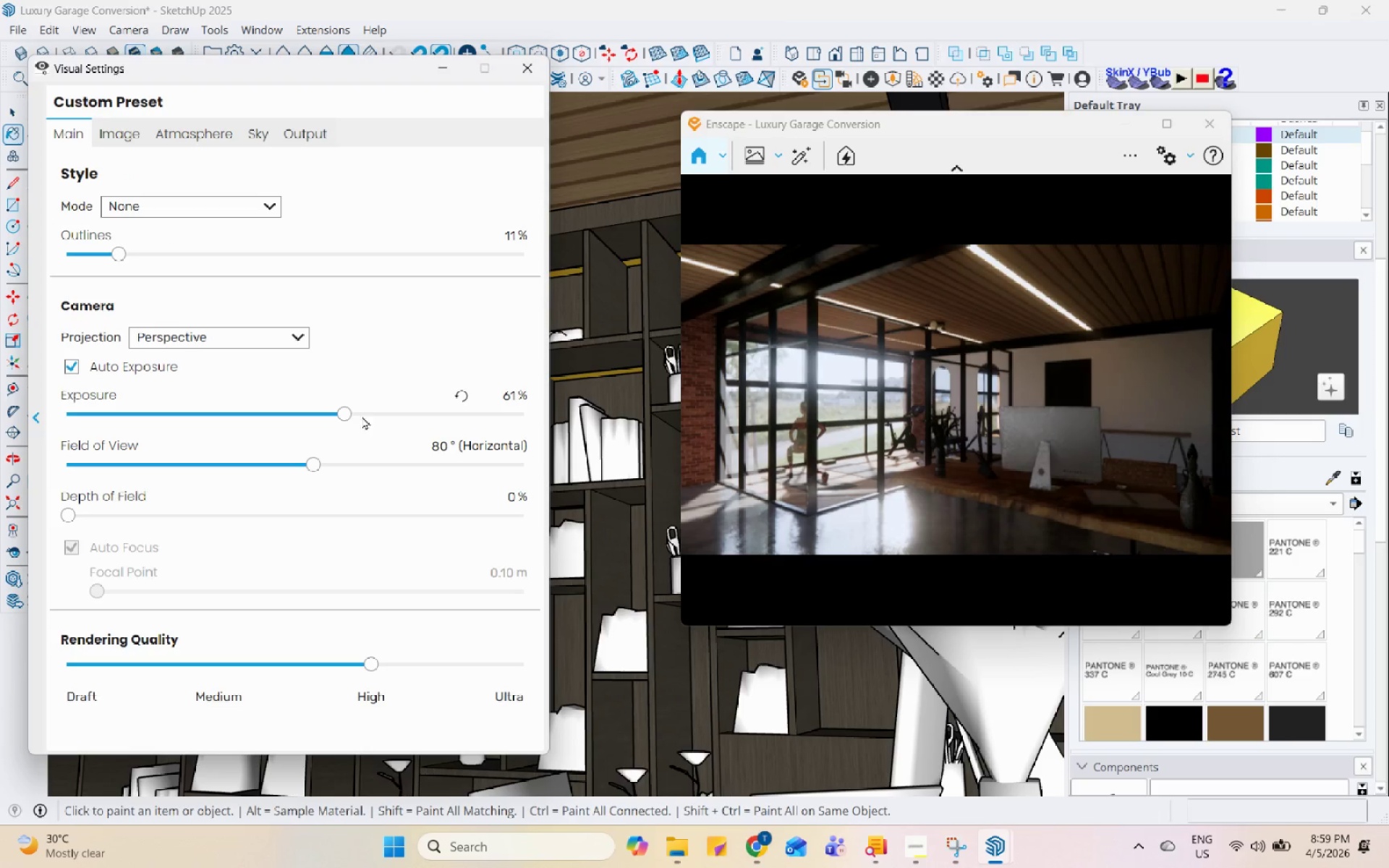 
triple_click([373, 416])
 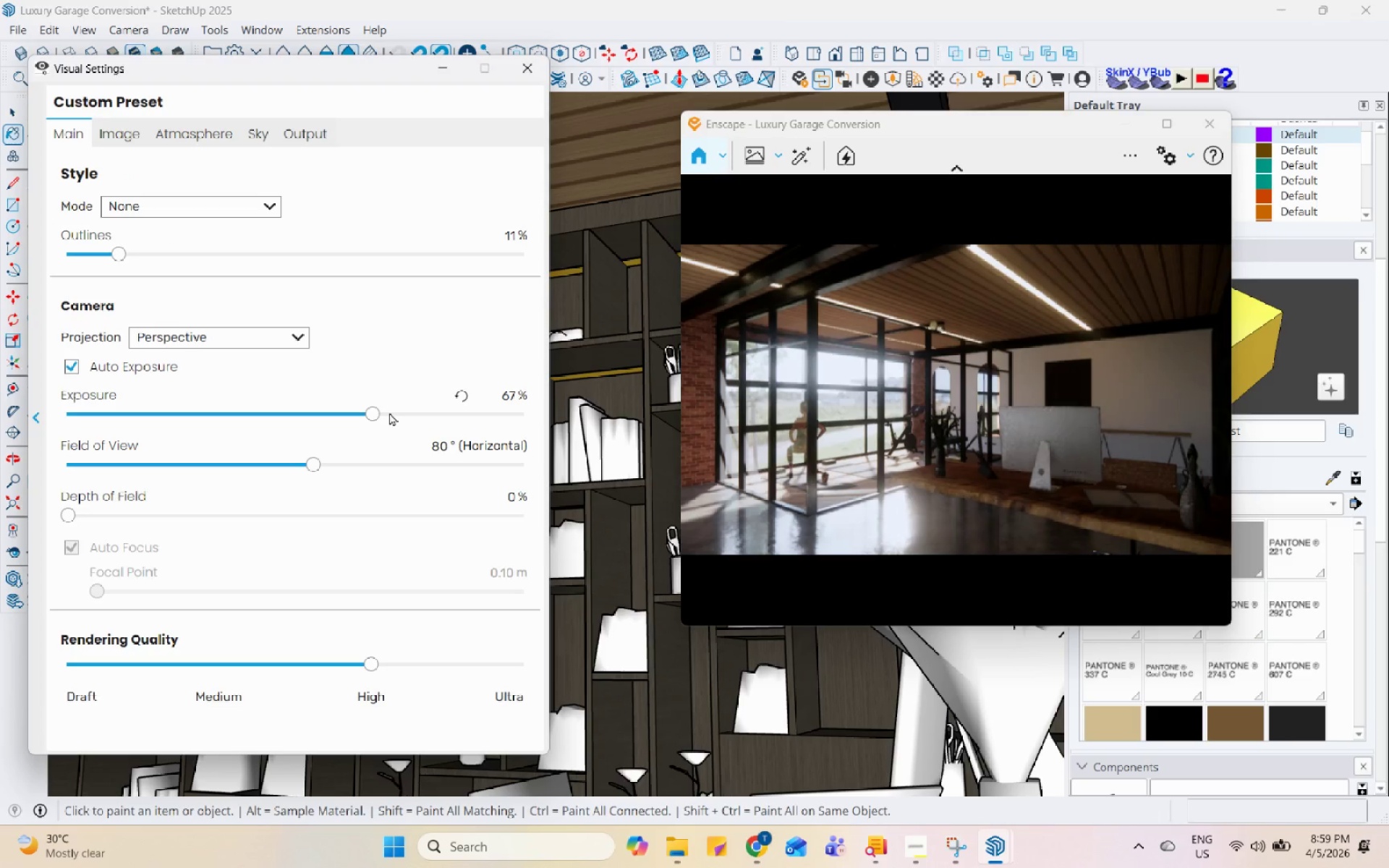 
triple_click([390, 412])
 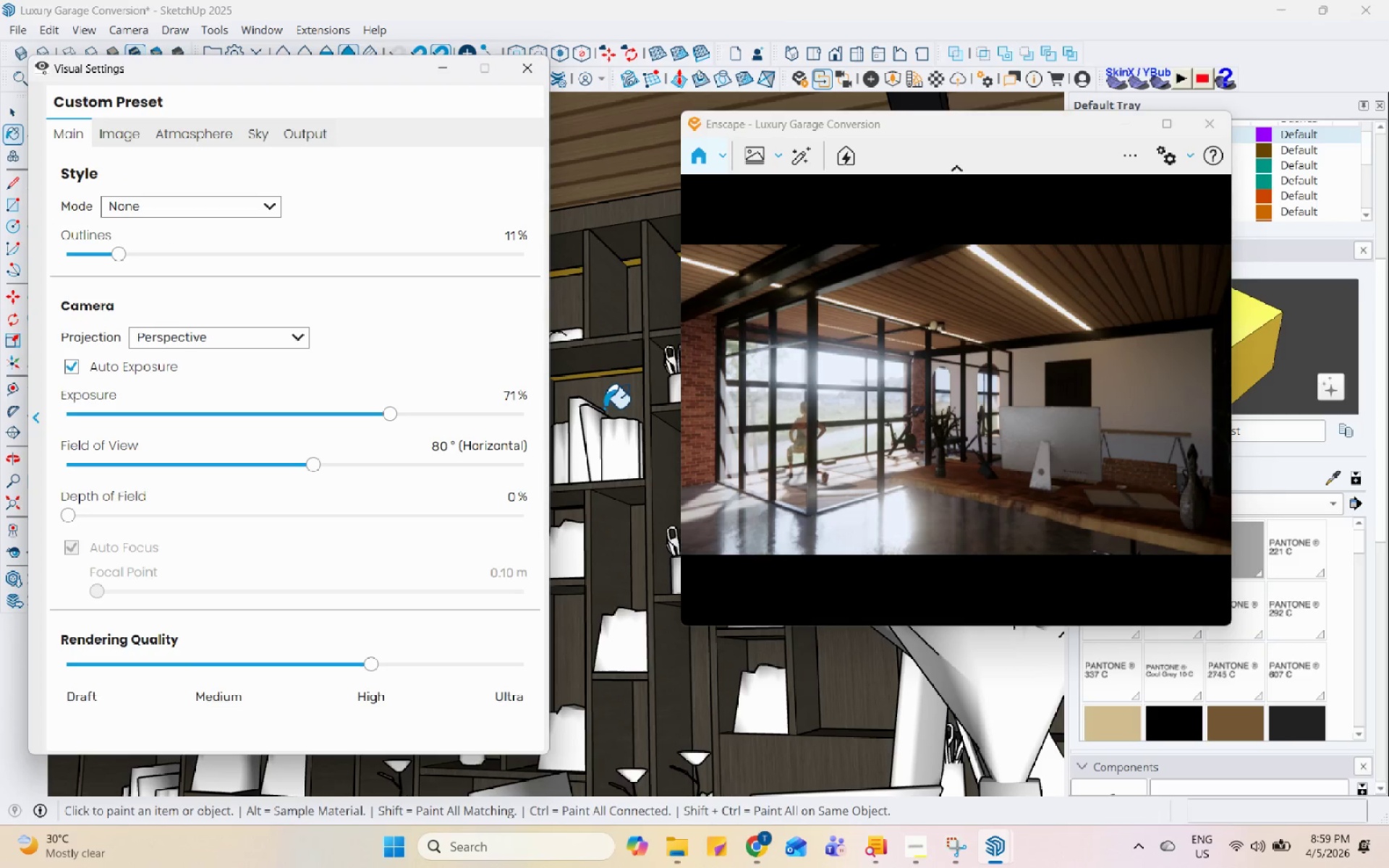 
left_click_drag(start_coordinate=[820, 428], to_coordinate=[979, 398])
 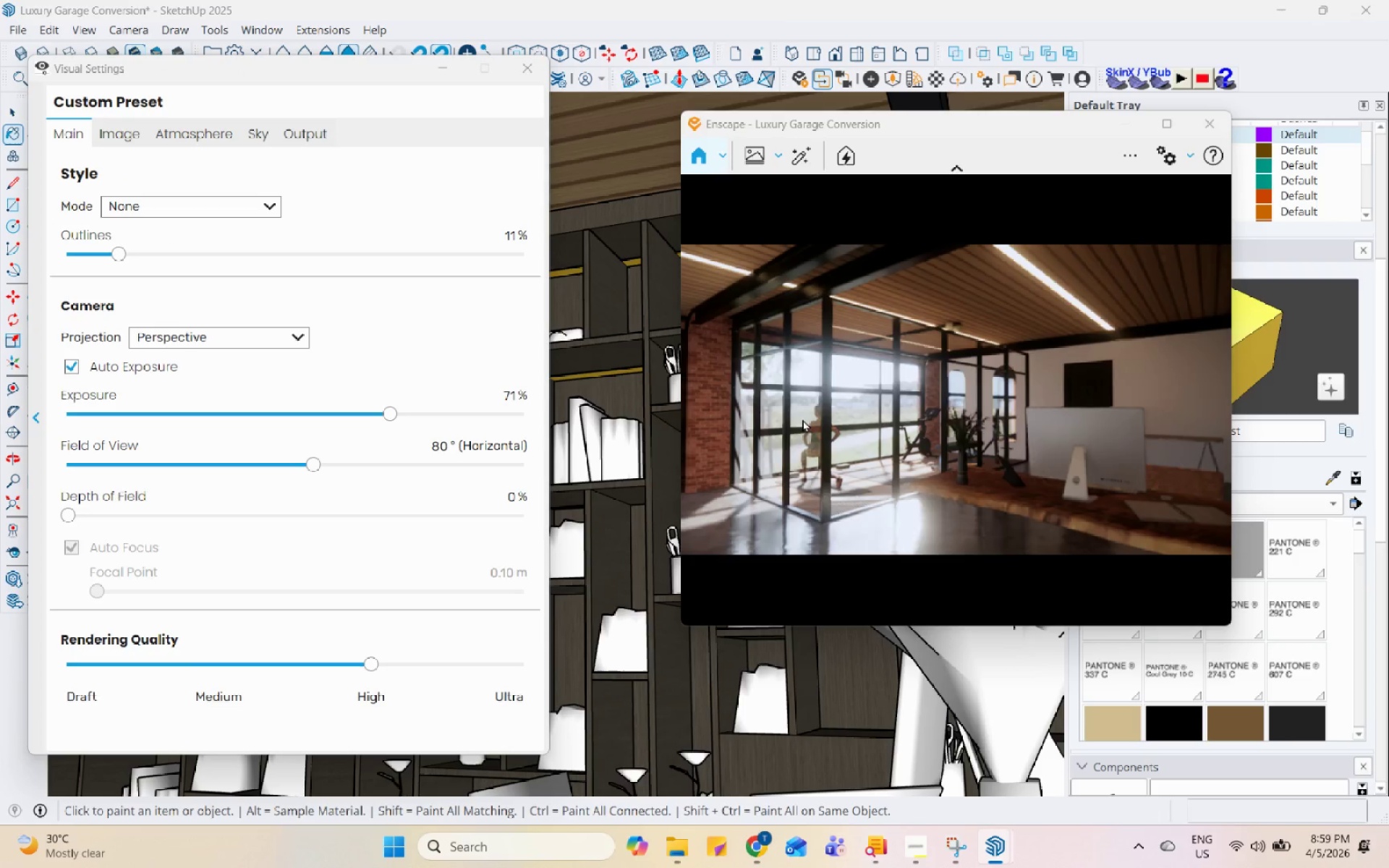 
left_click([110, 137])
 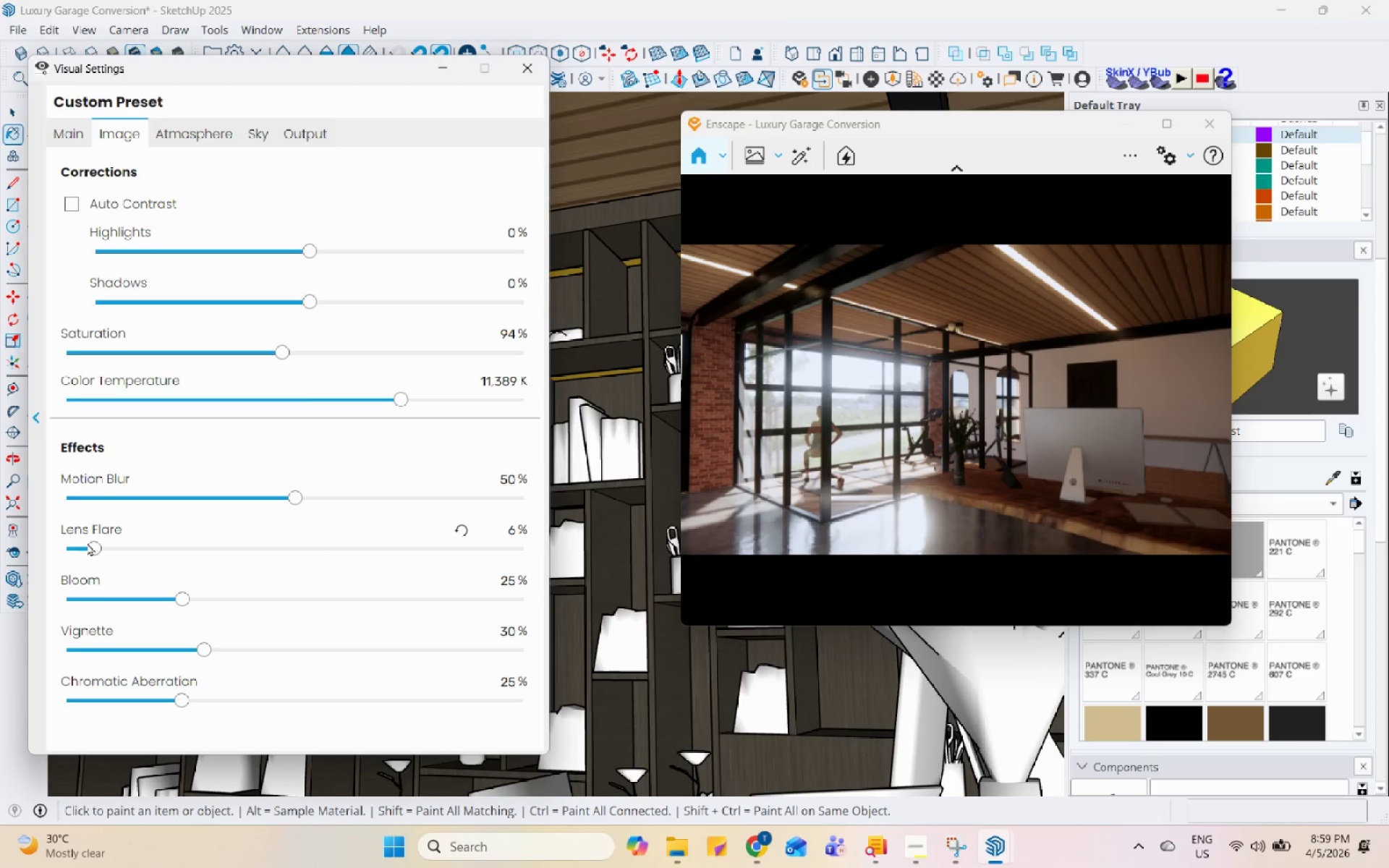 
left_click([77, 548])
 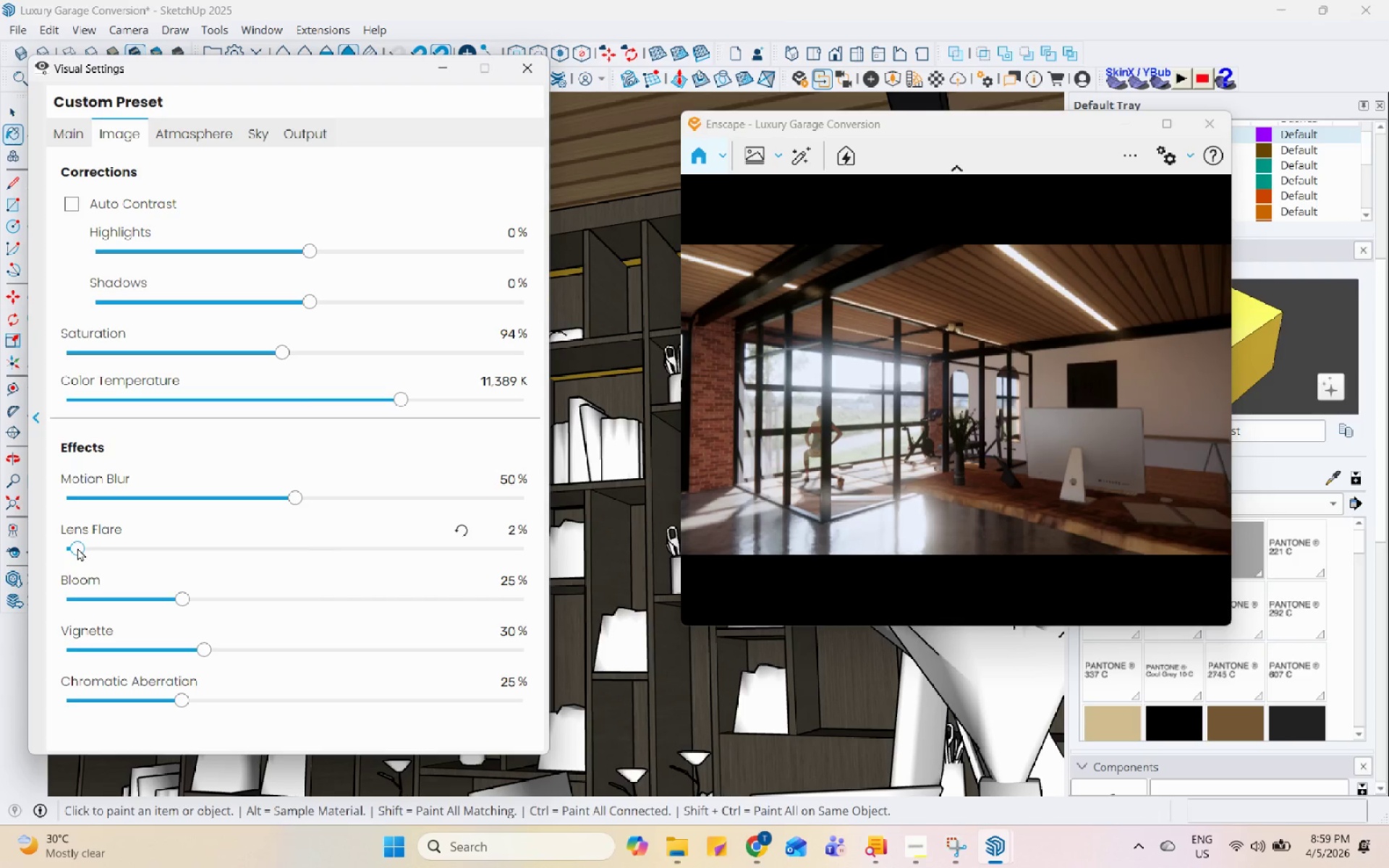 
left_click_drag(start_coordinate=[77, 548], to_coordinate=[58, 554])
 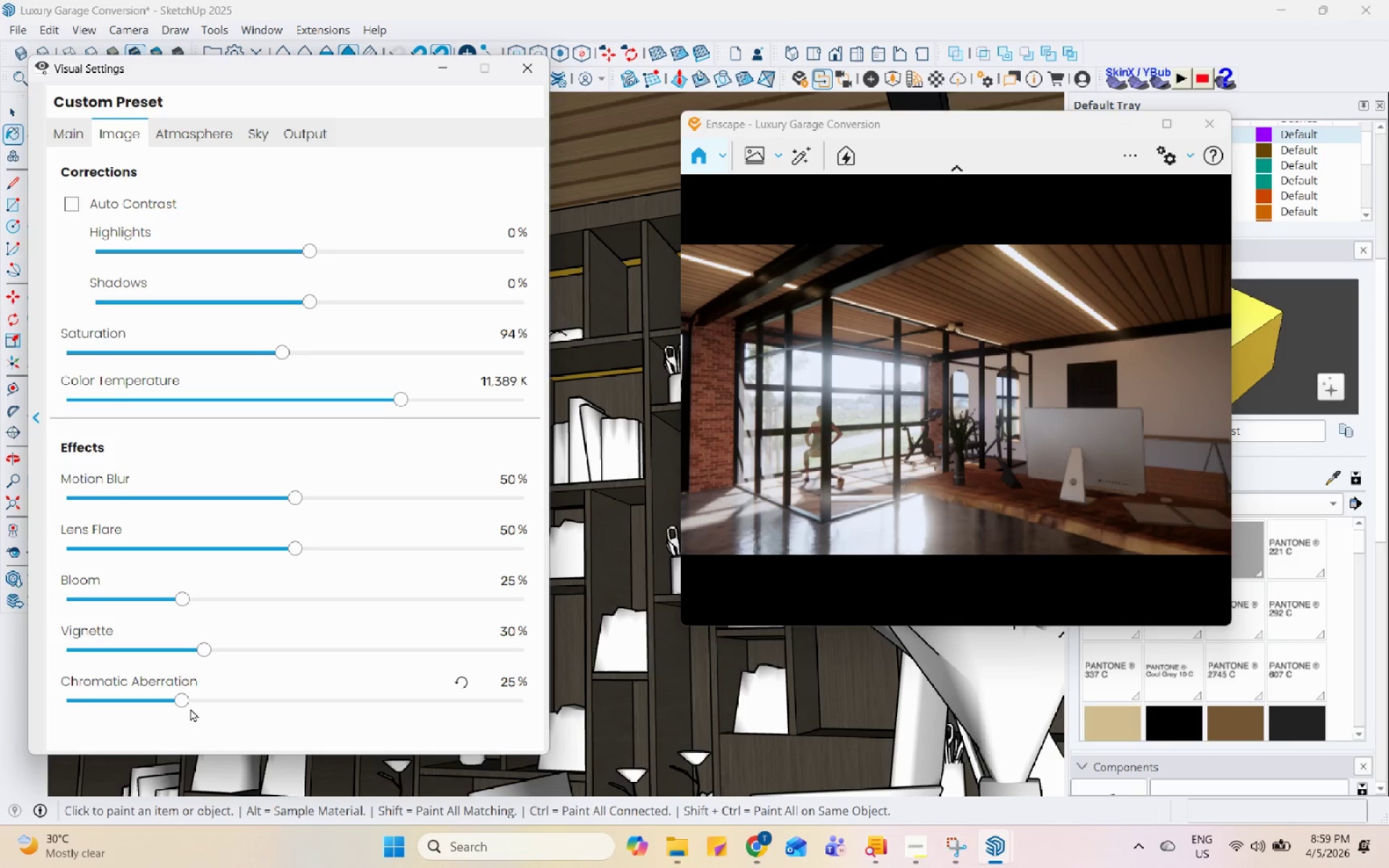 
left_click_drag(start_coordinate=[182, 692], to_coordinate=[194, 695])
 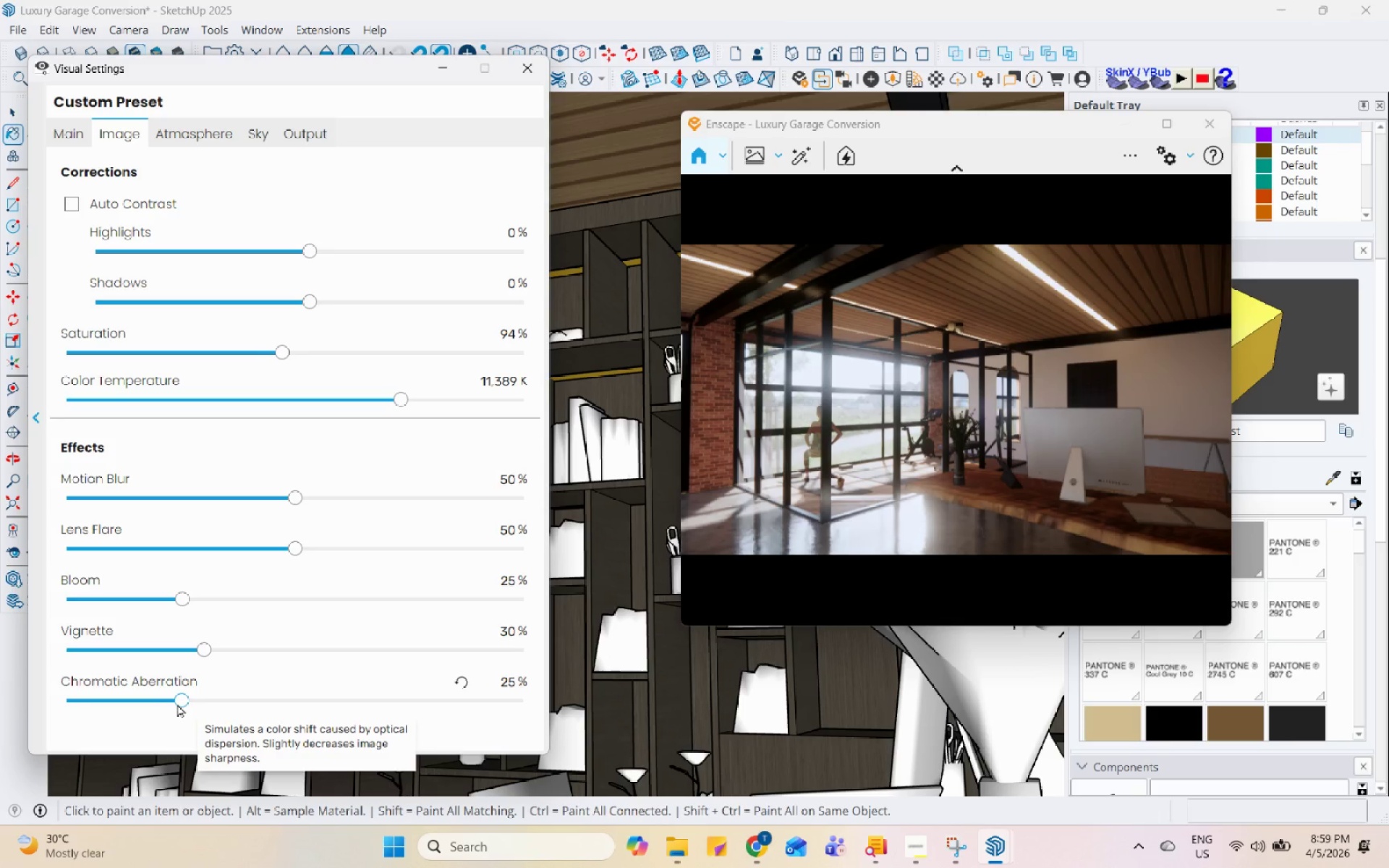 
left_click_drag(start_coordinate=[182, 691], to_coordinate=[141, 694])
 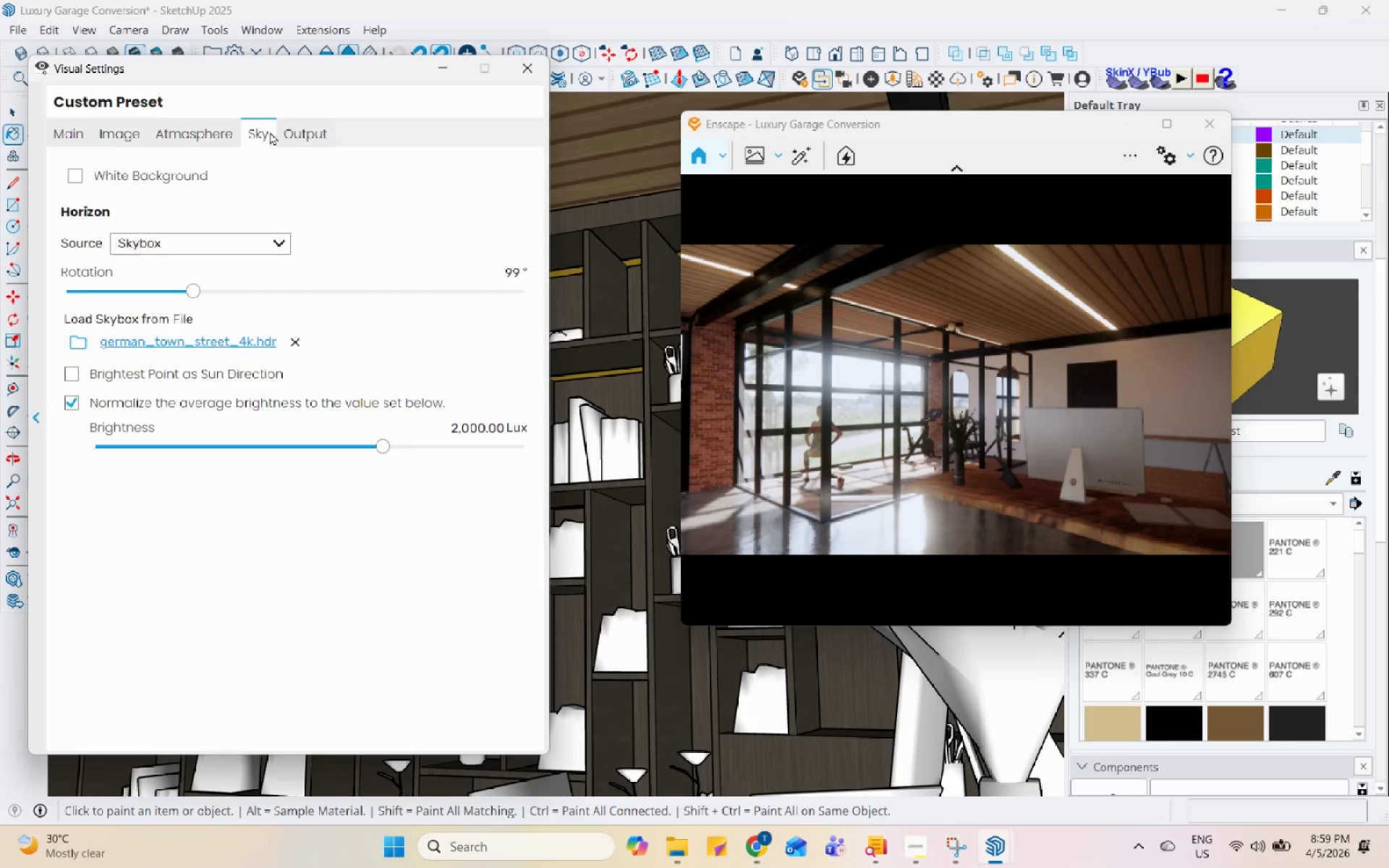 
double_click([313, 138])
 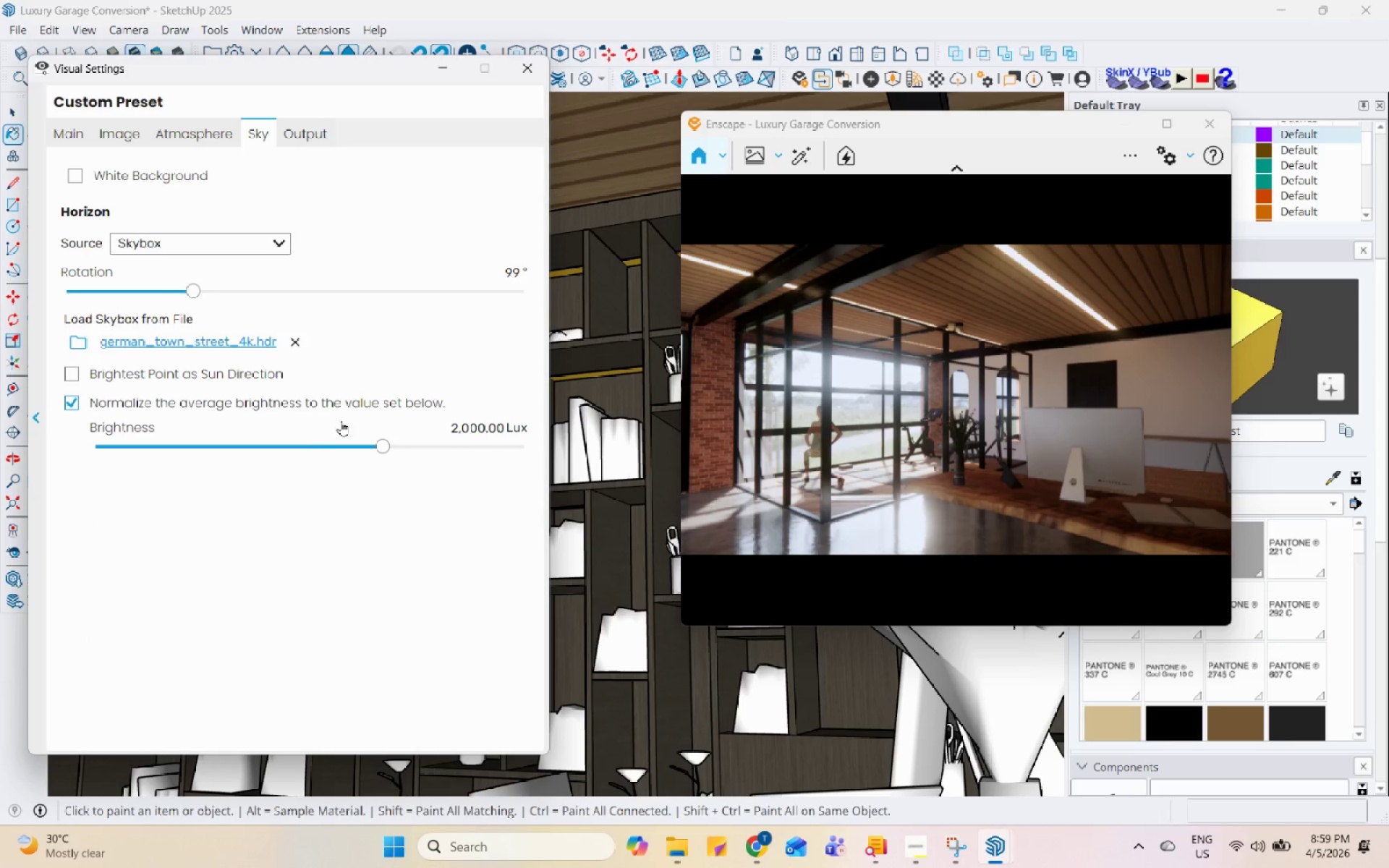 
left_click([348, 442])
 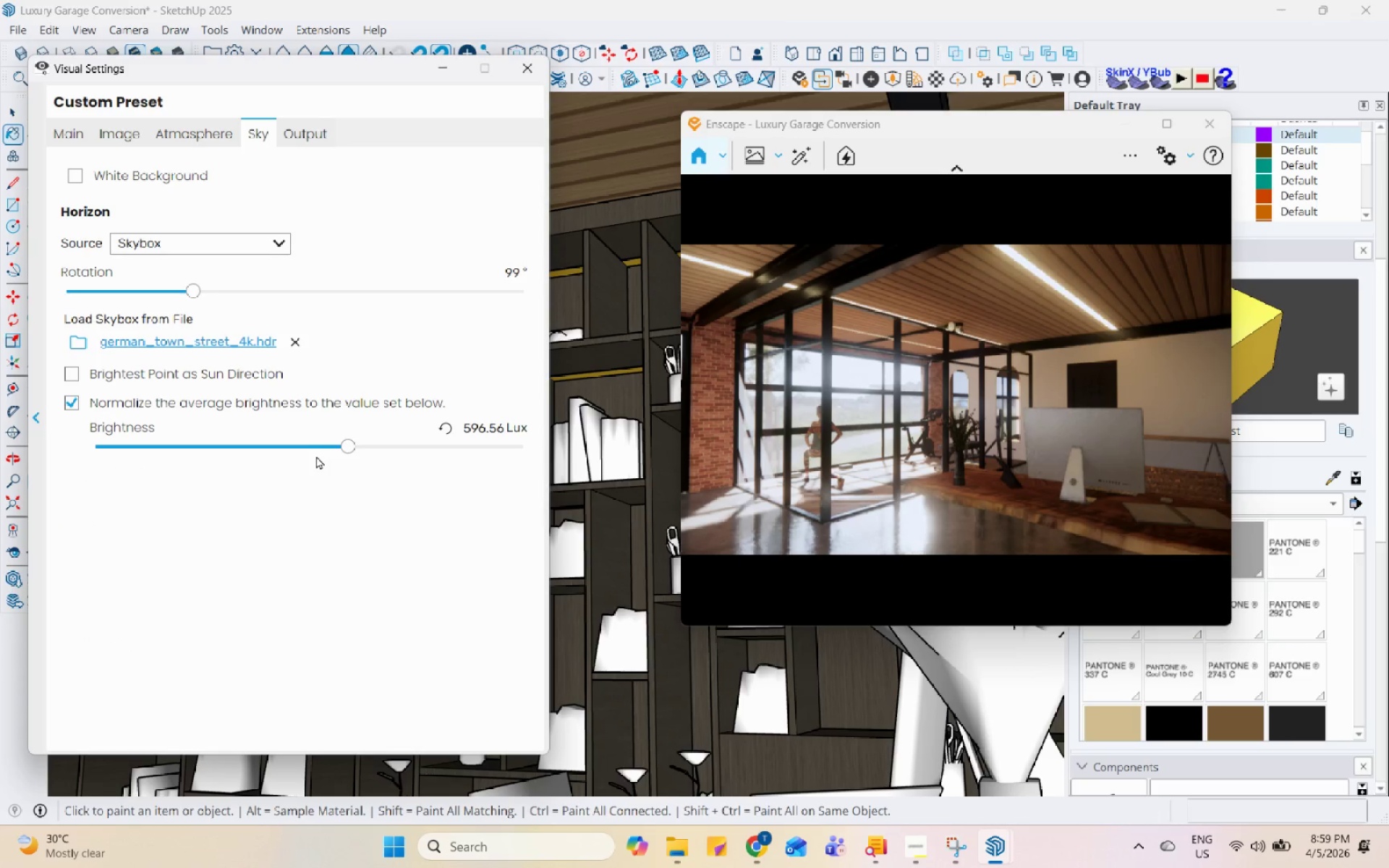 
double_click([318, 446])
 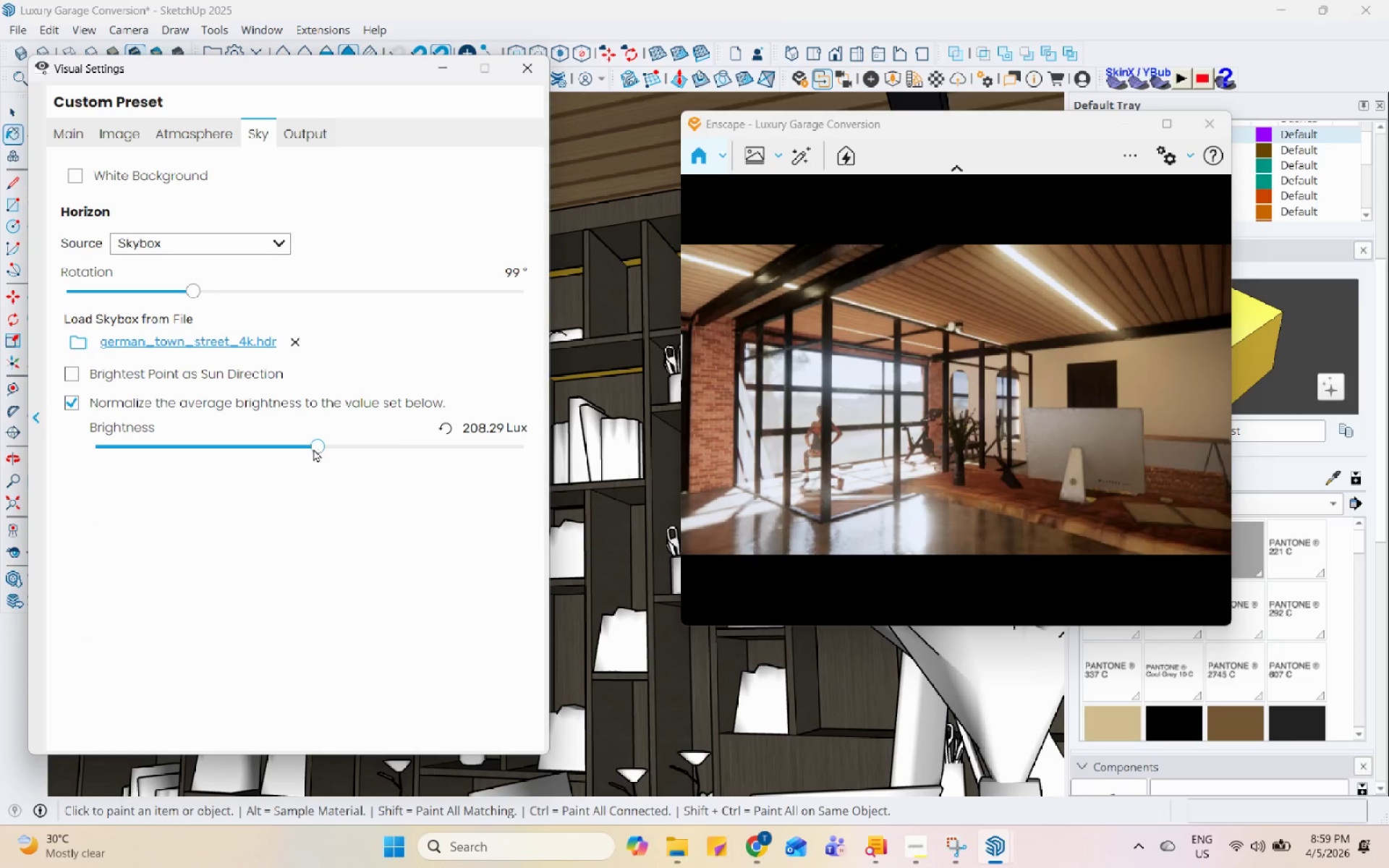 
triple_click([302, 449])
 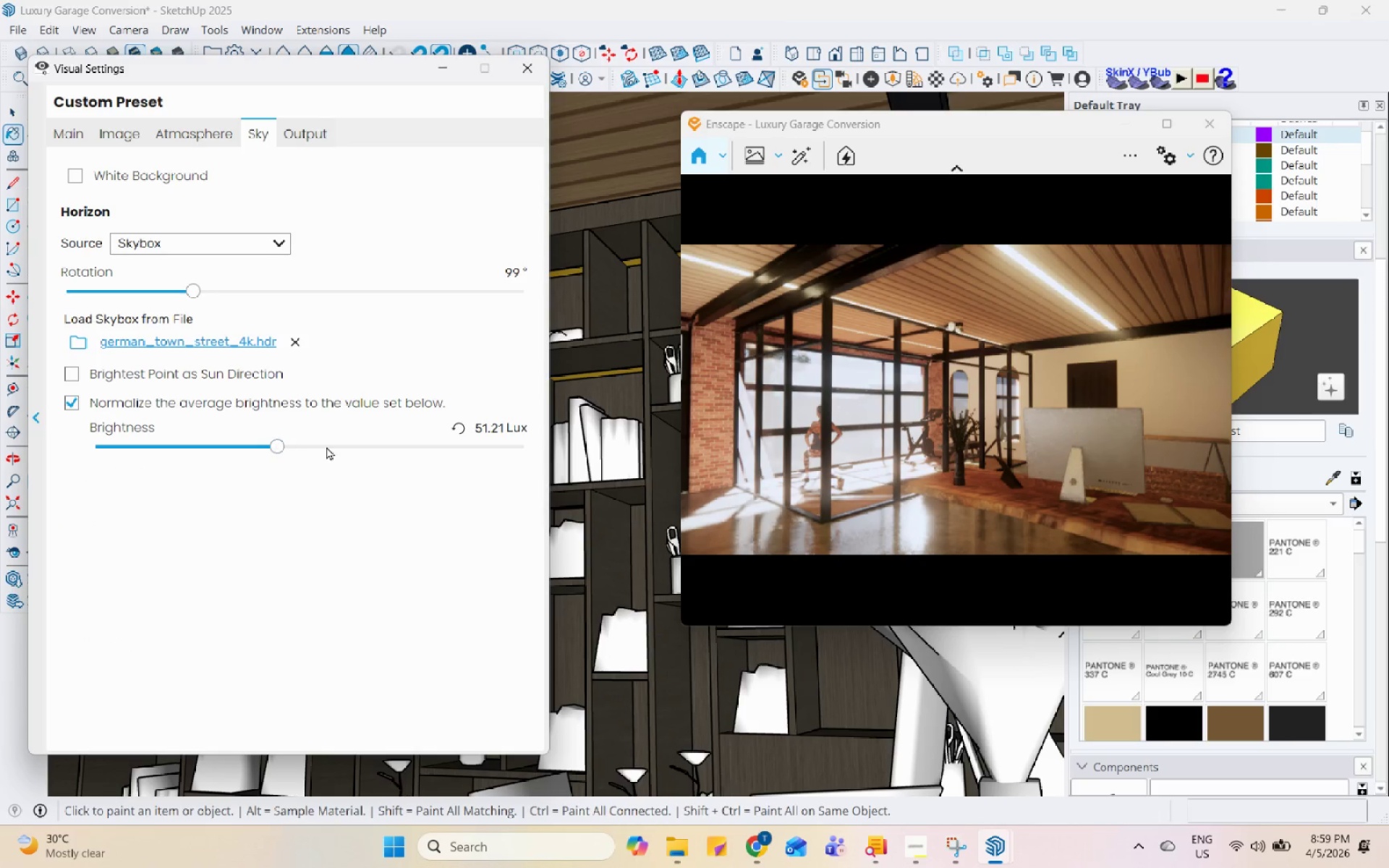 
double_click([362, 443])
 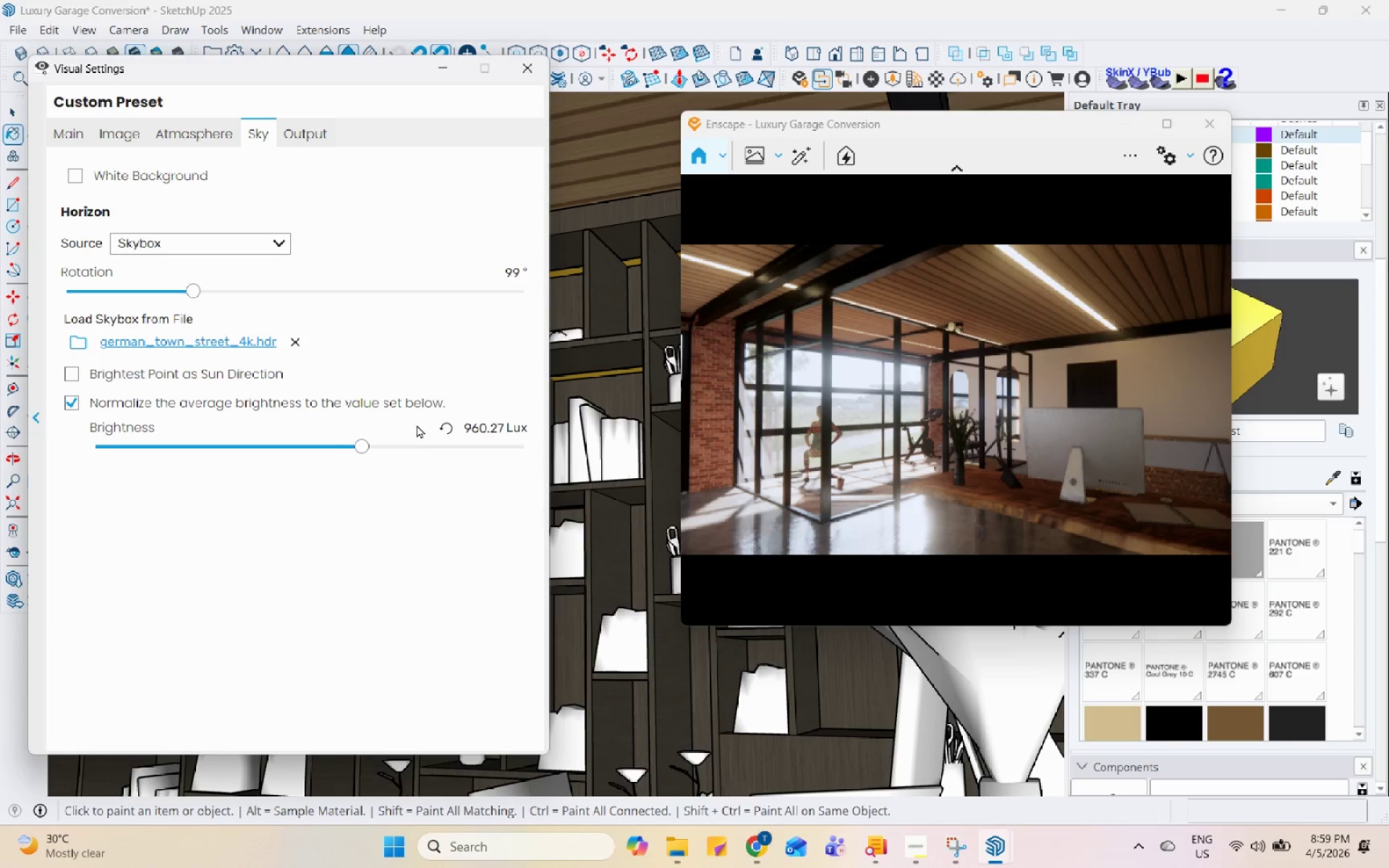 
left_click([446, 423])
 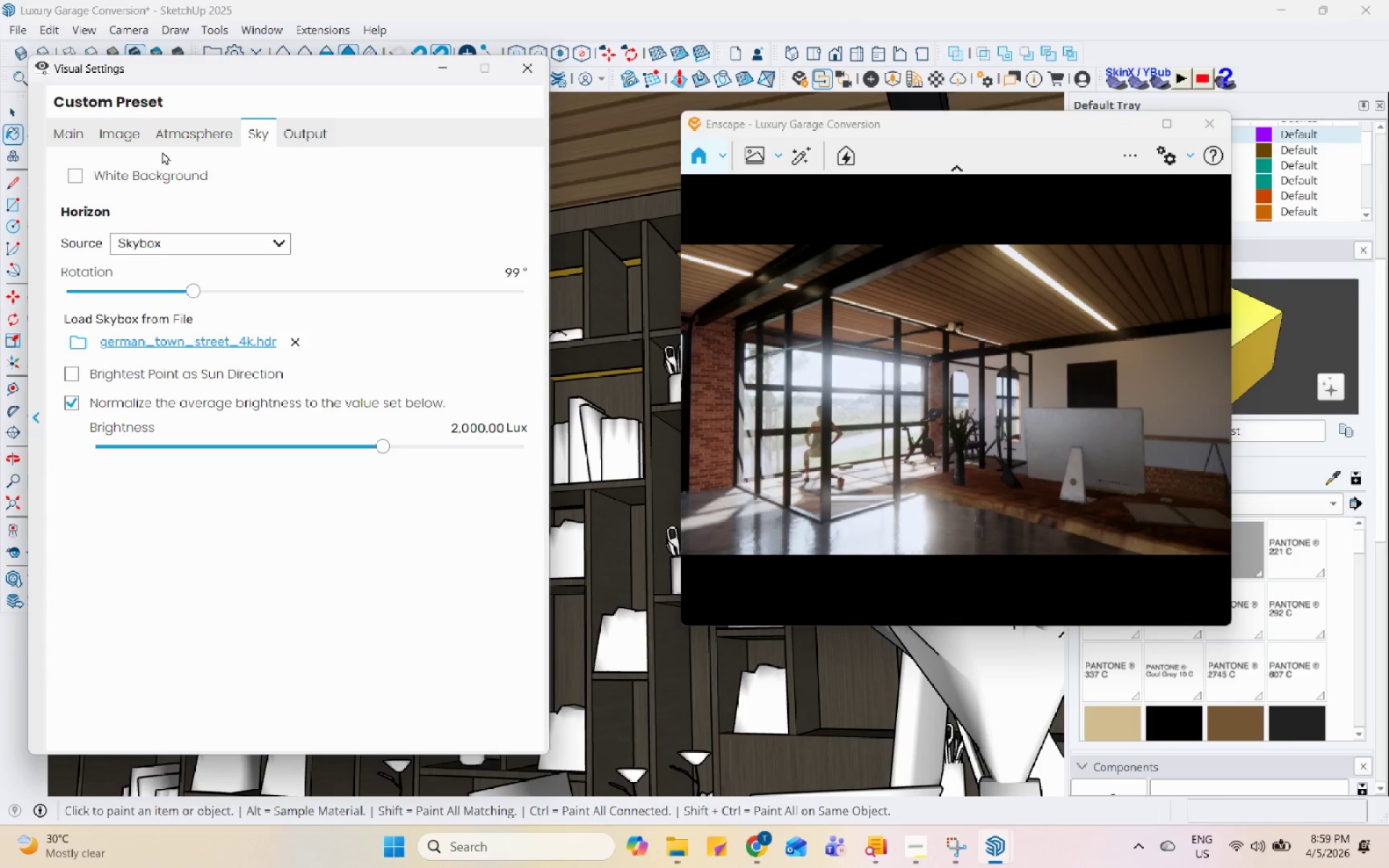 
left_click([201, 136])
 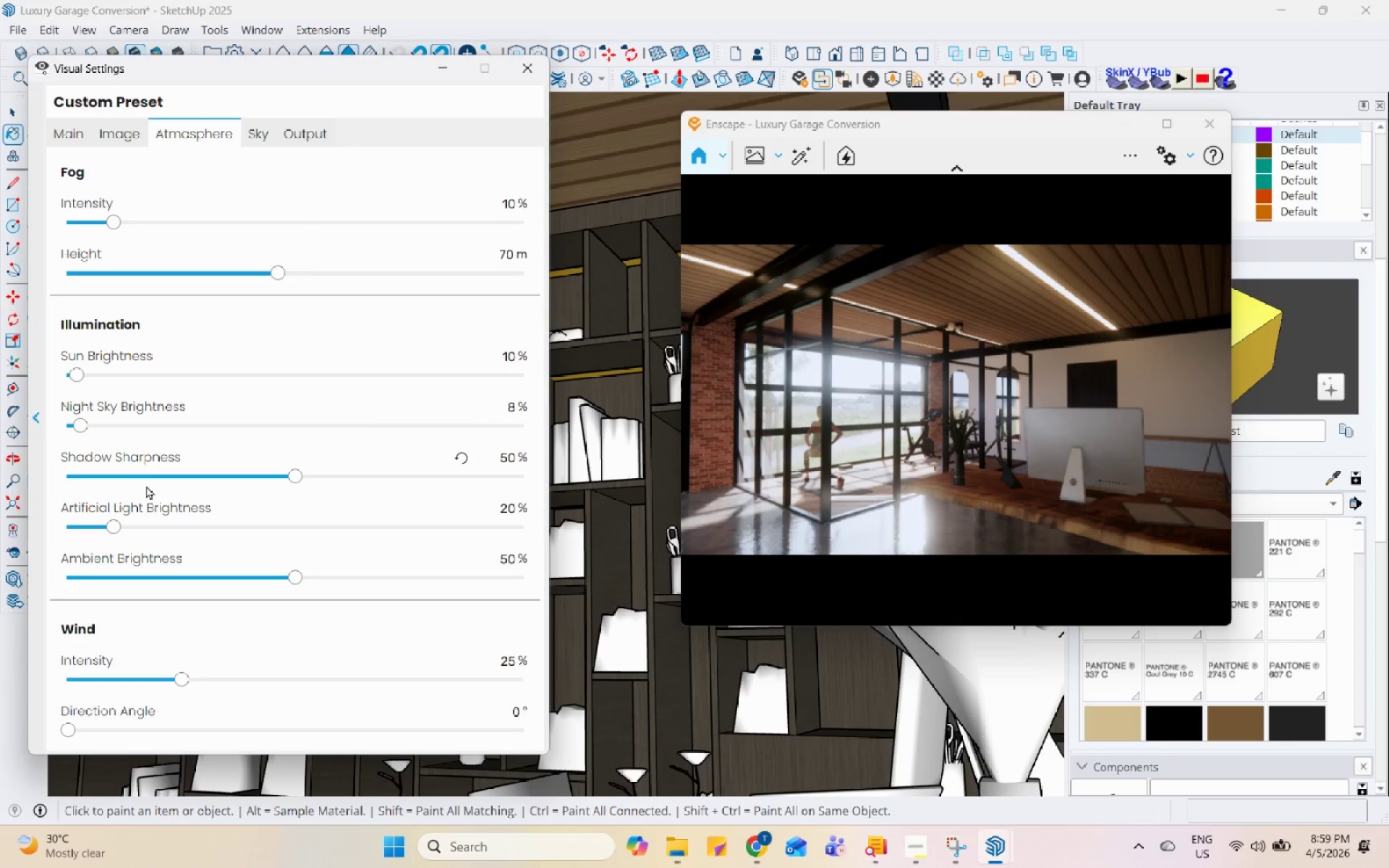 
double_click([116, 481])
 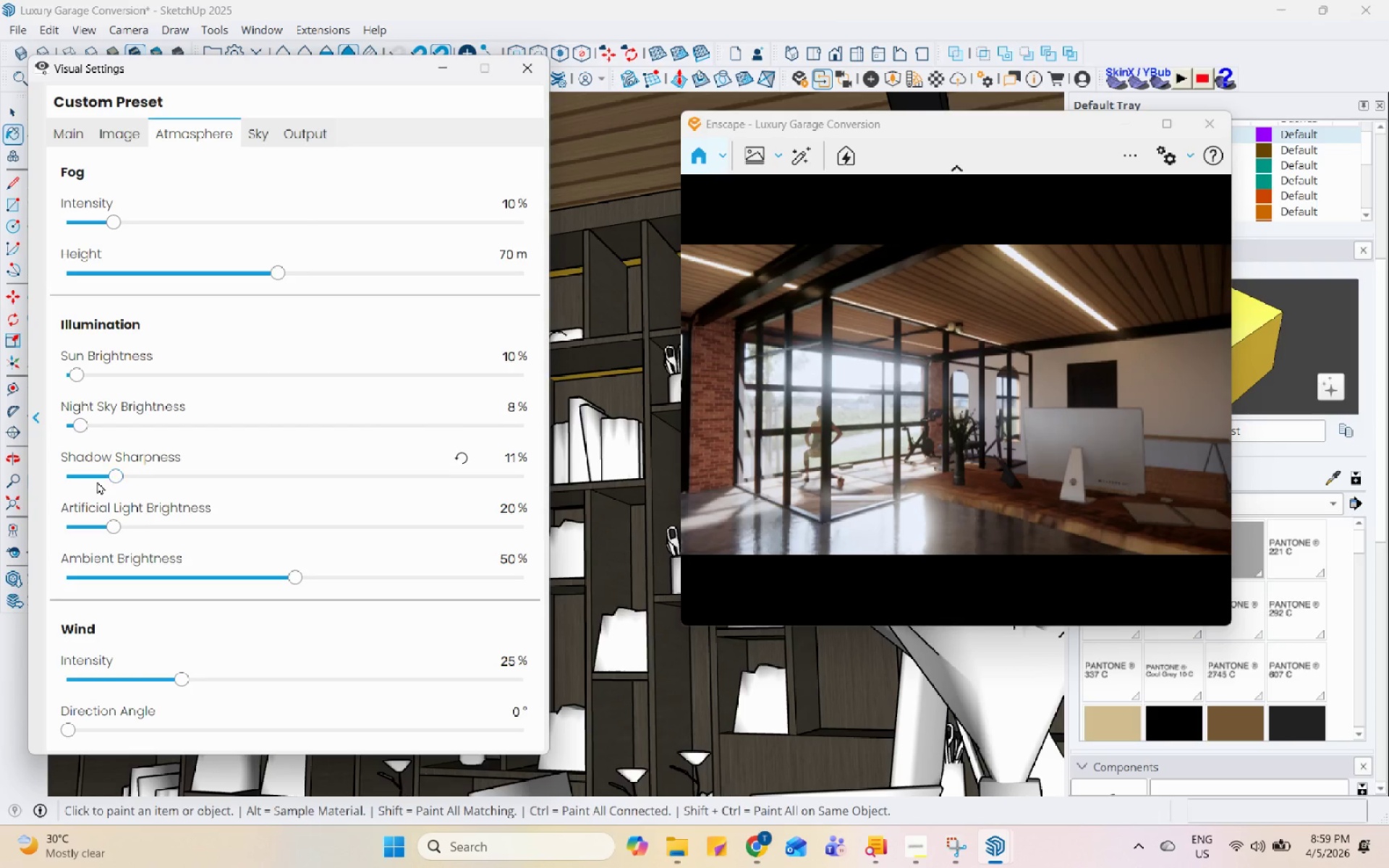 
triple_click([96, 481])
 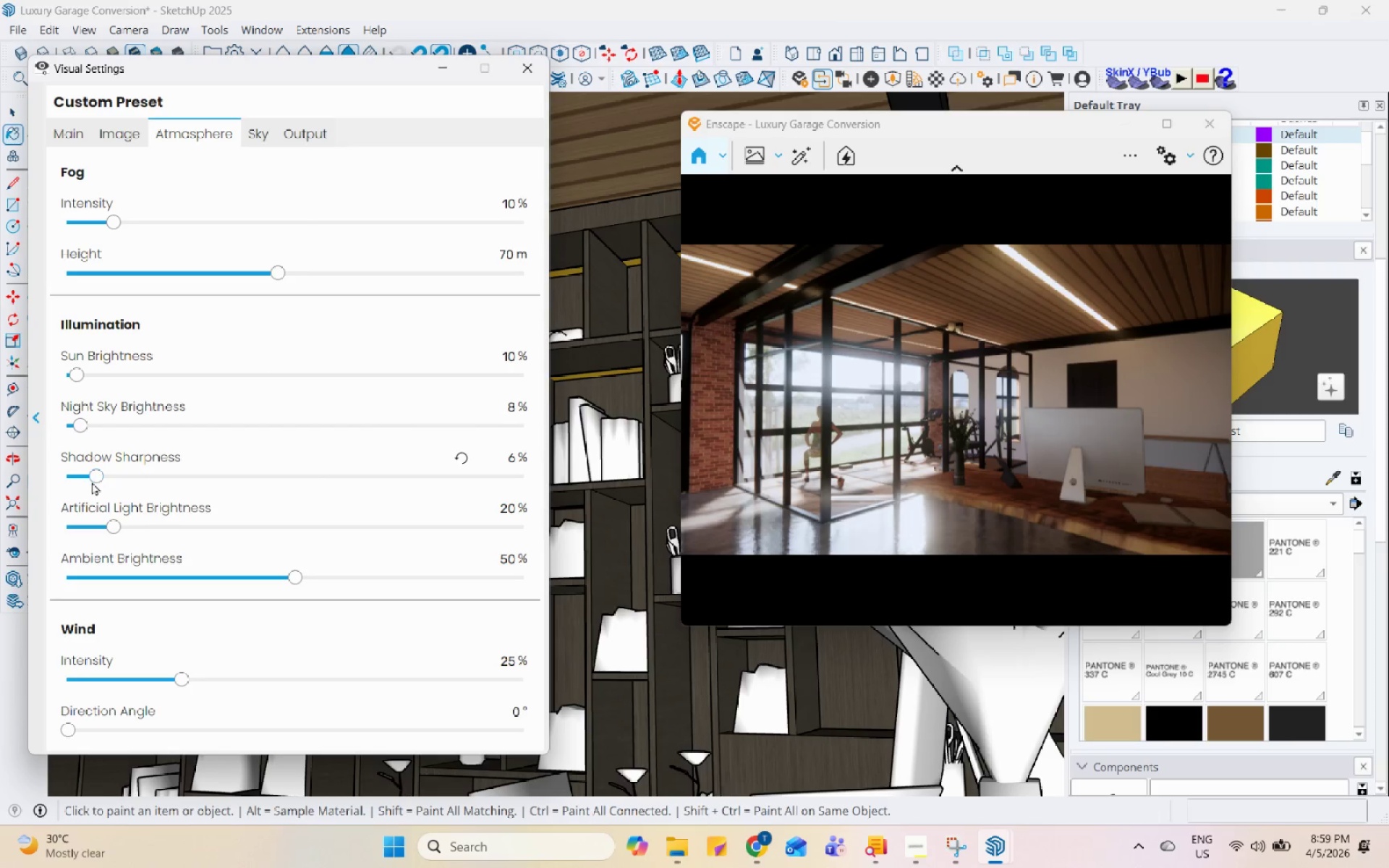 
left_click([77, 474])
 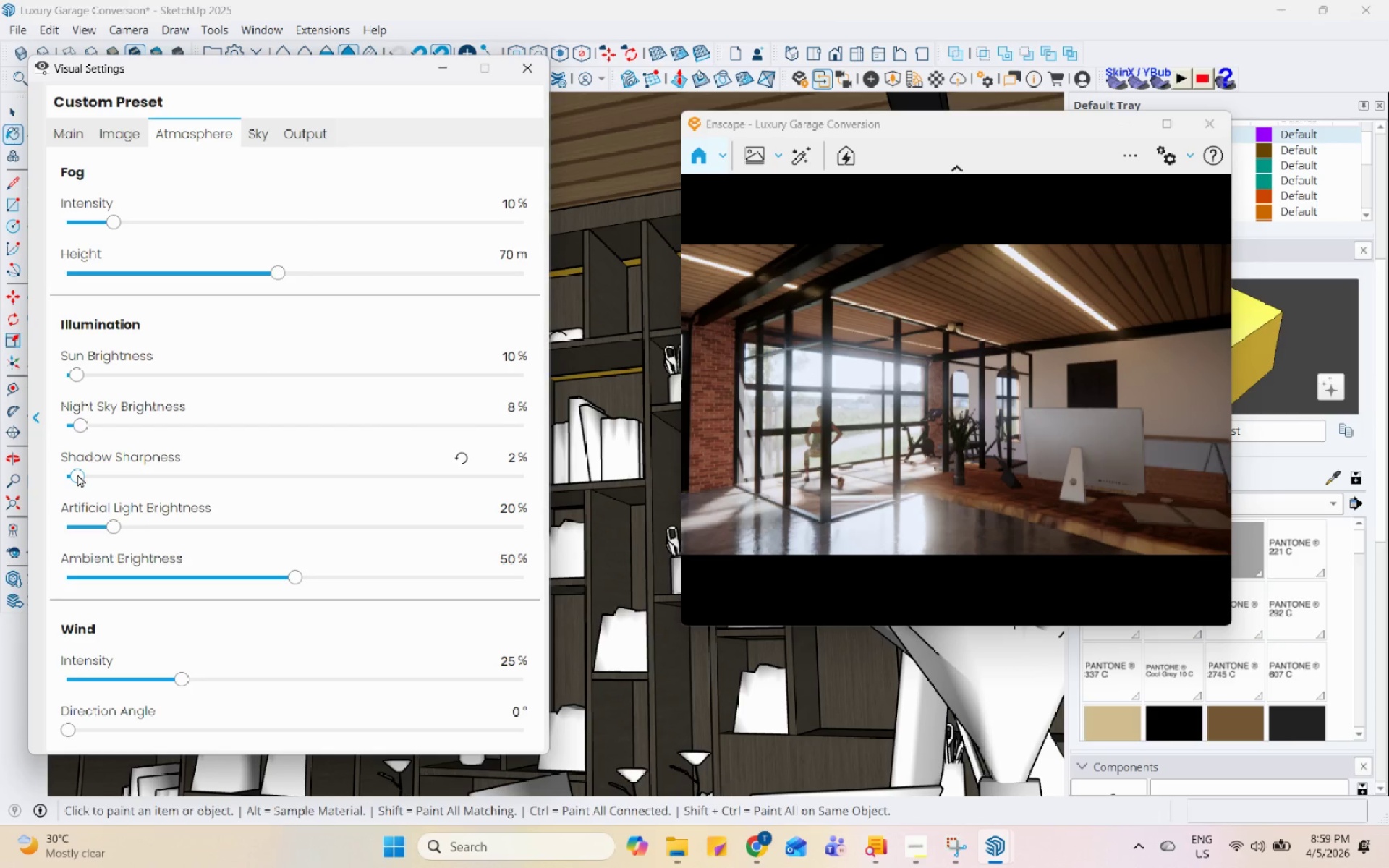 
left_click([73, 472])
 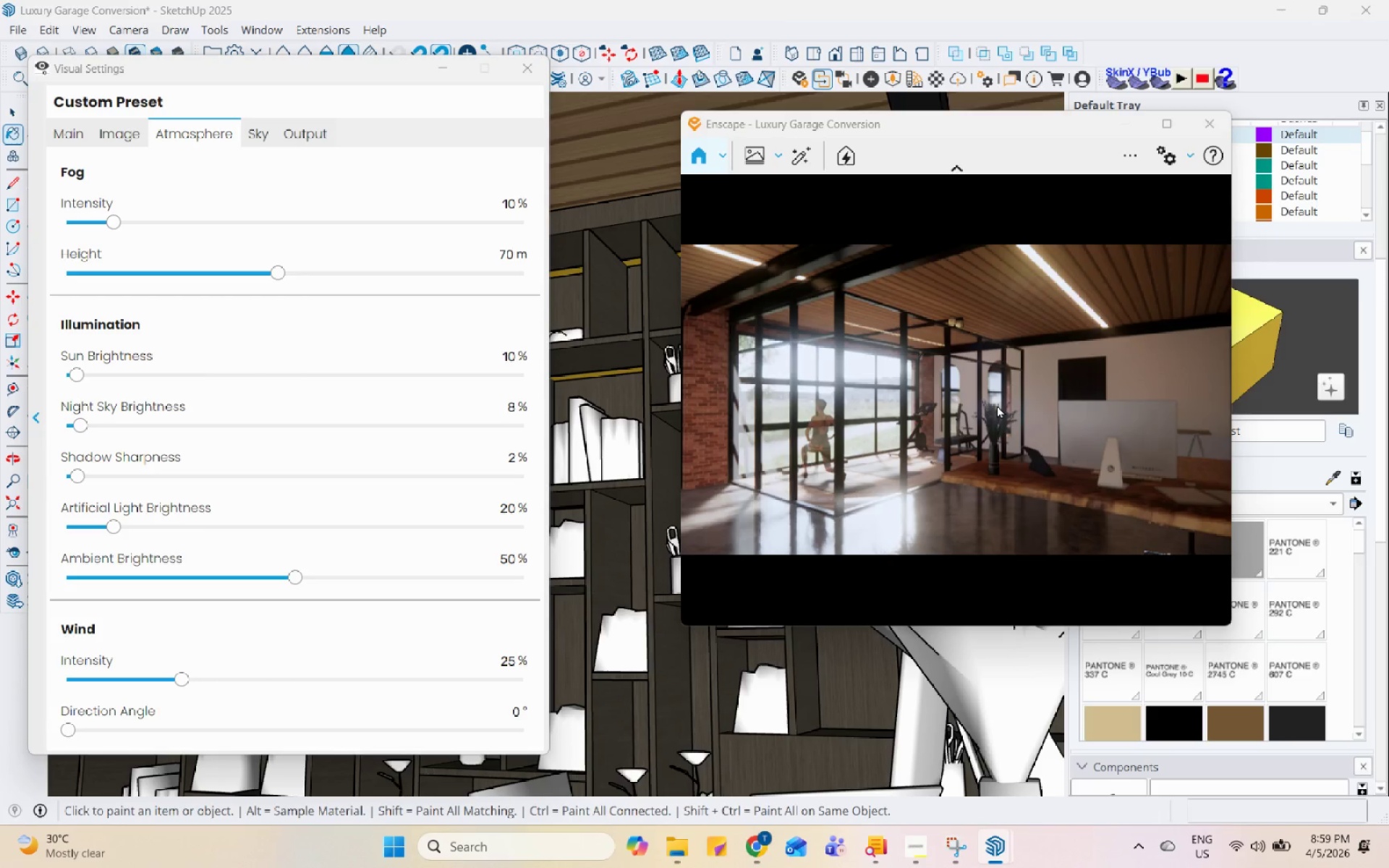 
wait(7.84)
 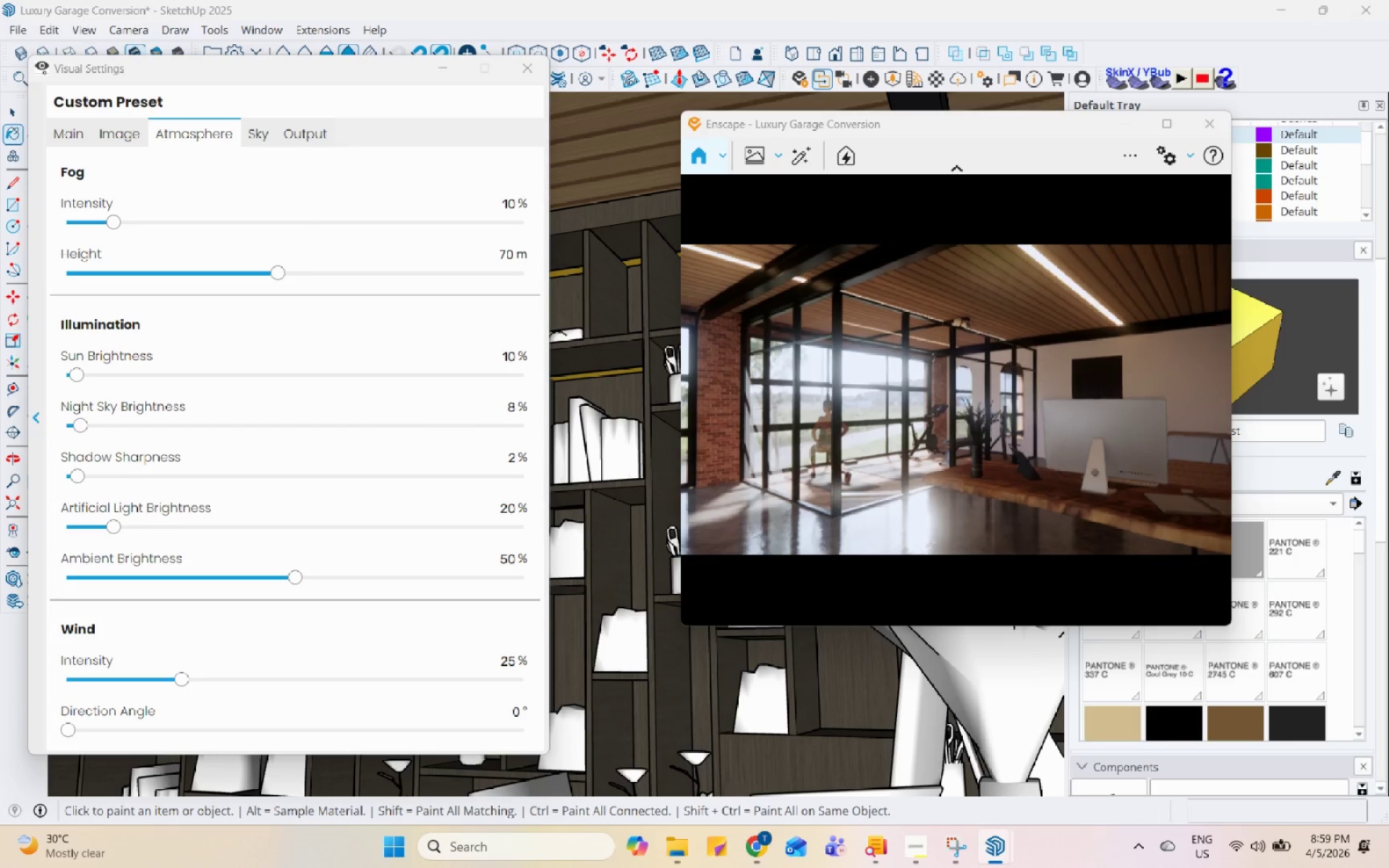 
left_click_drag(start_coordinate=[129, 137], to_coordinate=[124, 141])
 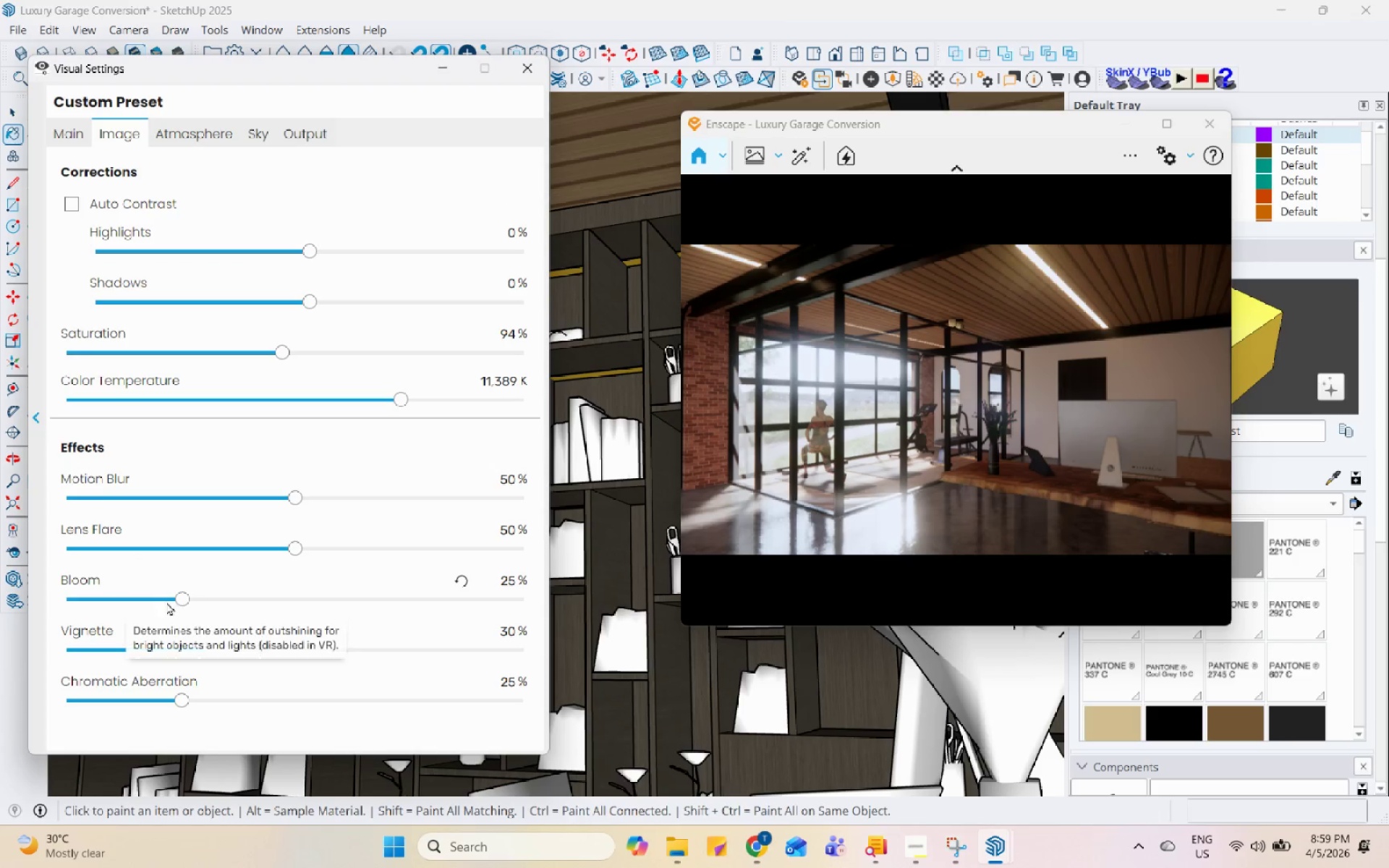 
left_click([228, 598])
 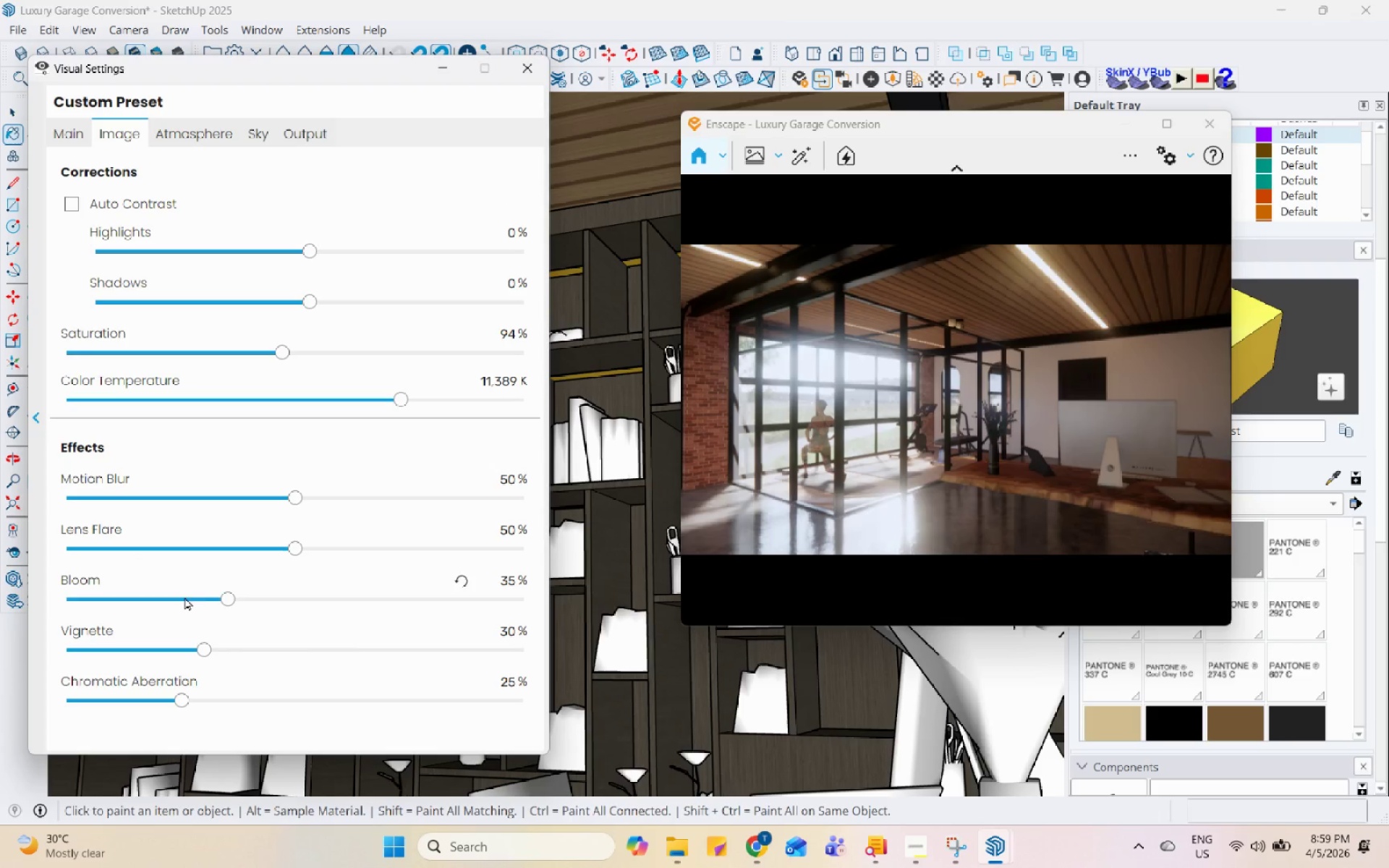 
double_click([161, 594])
 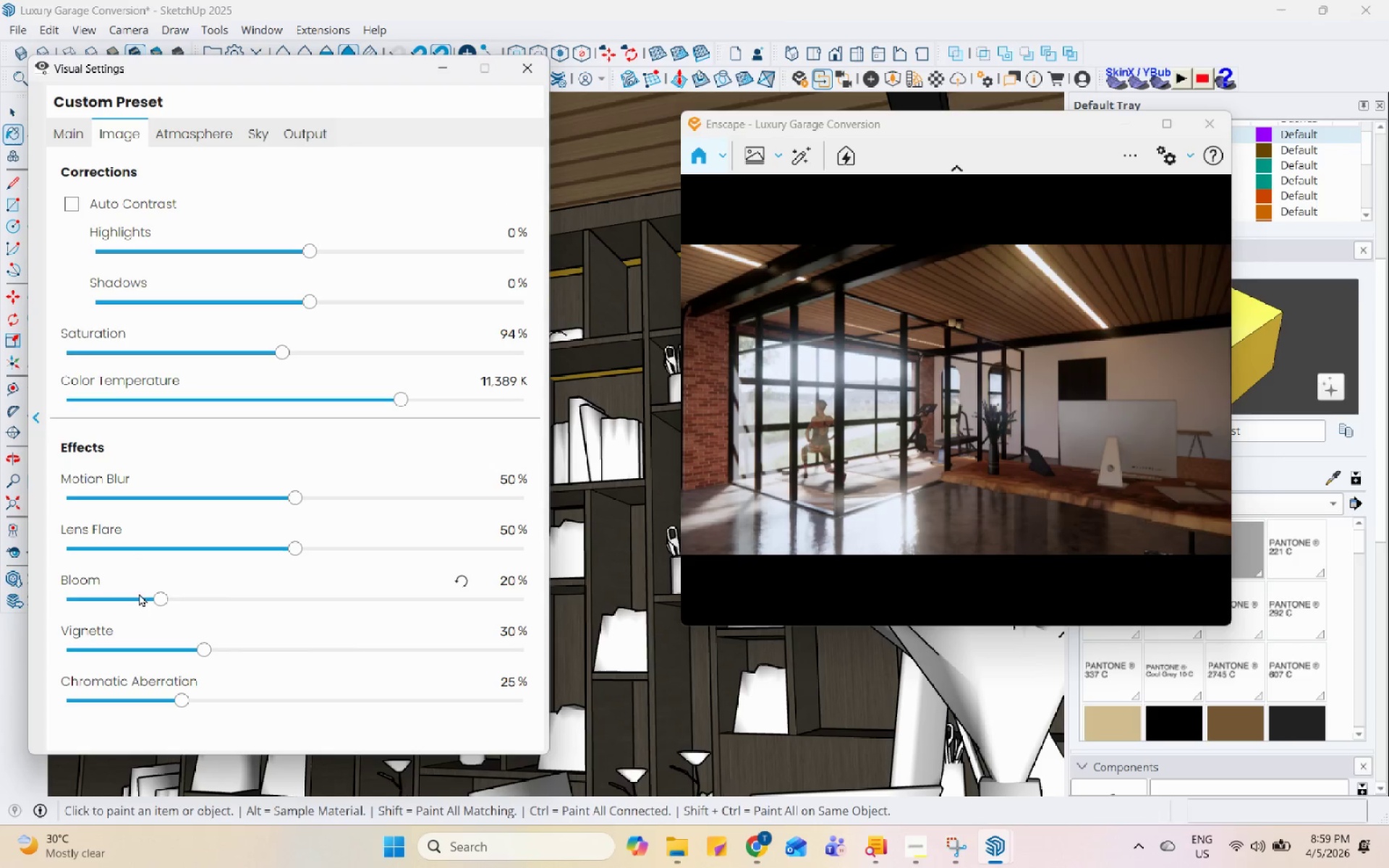 
triple_click([139, 593])
 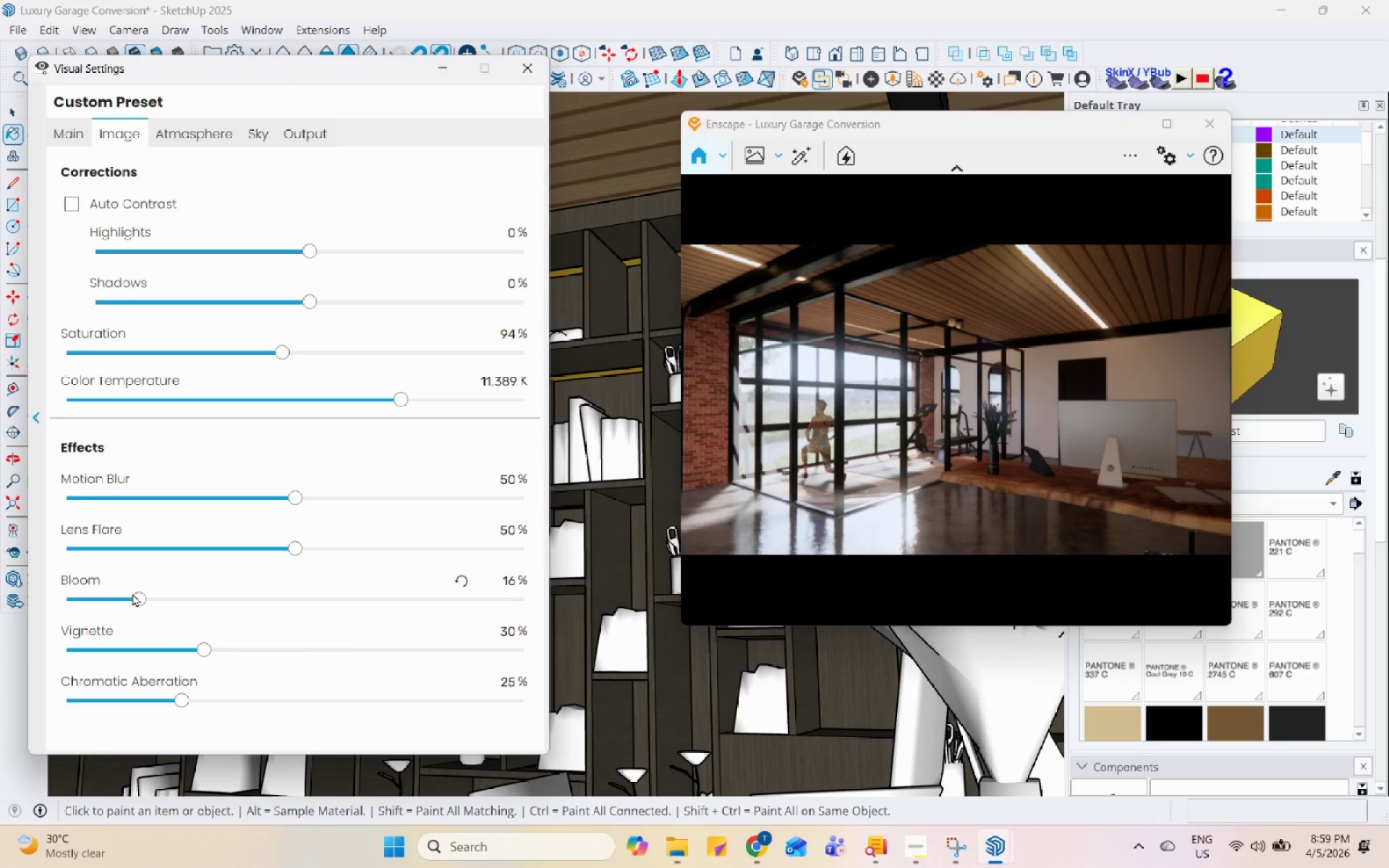 
left_click([116, 597])
 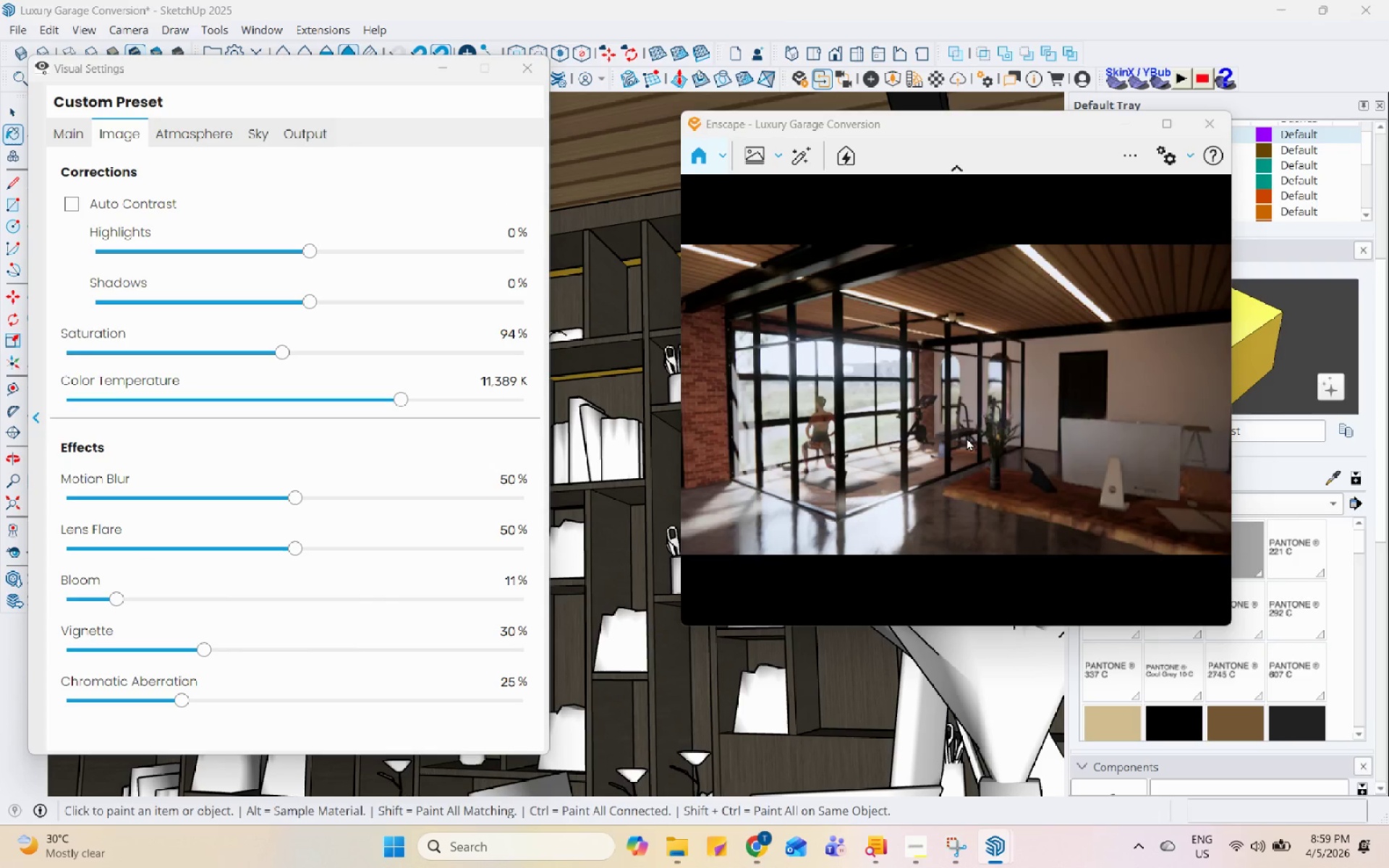 
scroll: coordinate [919, 405], scroll_direction: down, amount: 2.0
 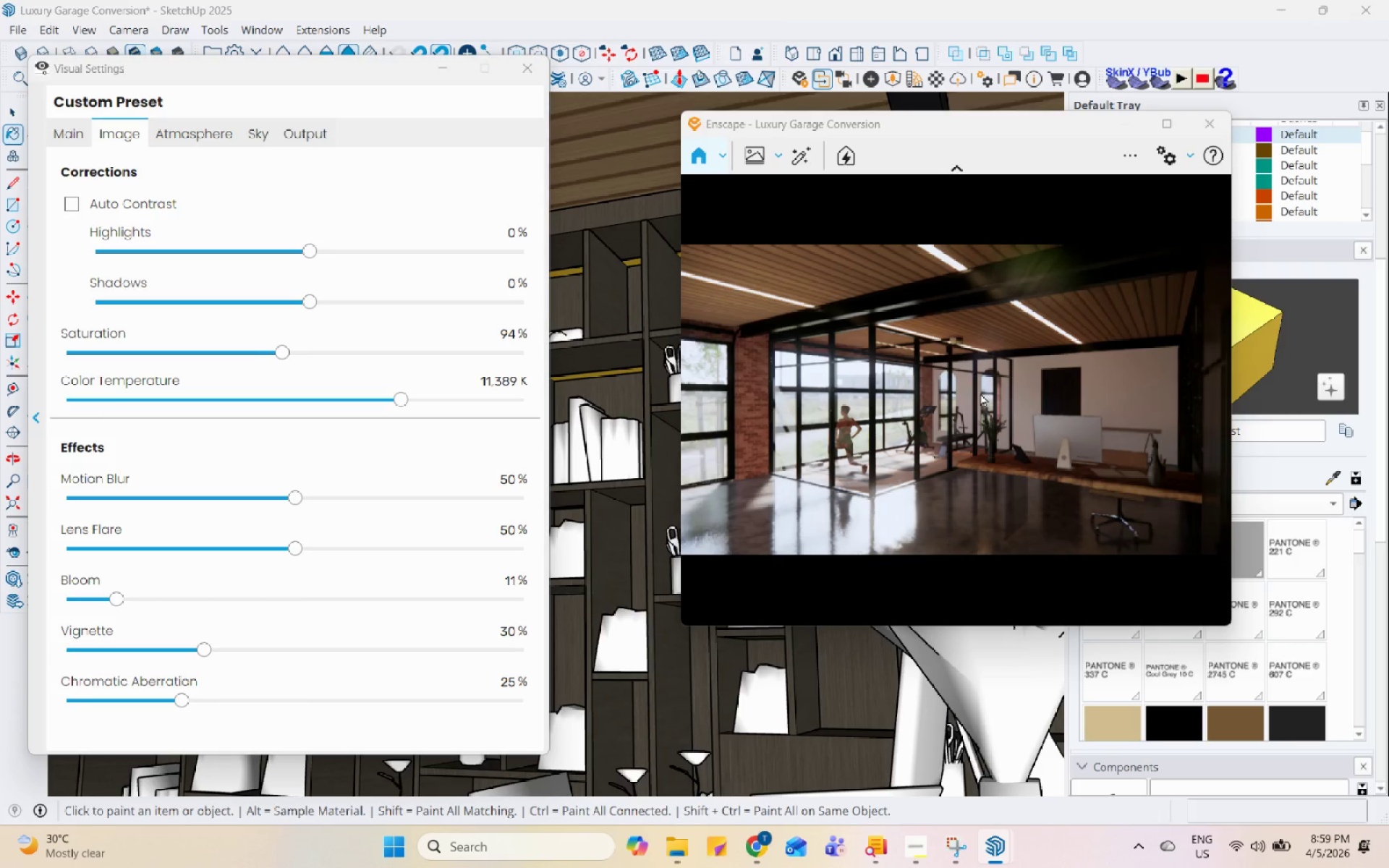 
wait(9.67)
 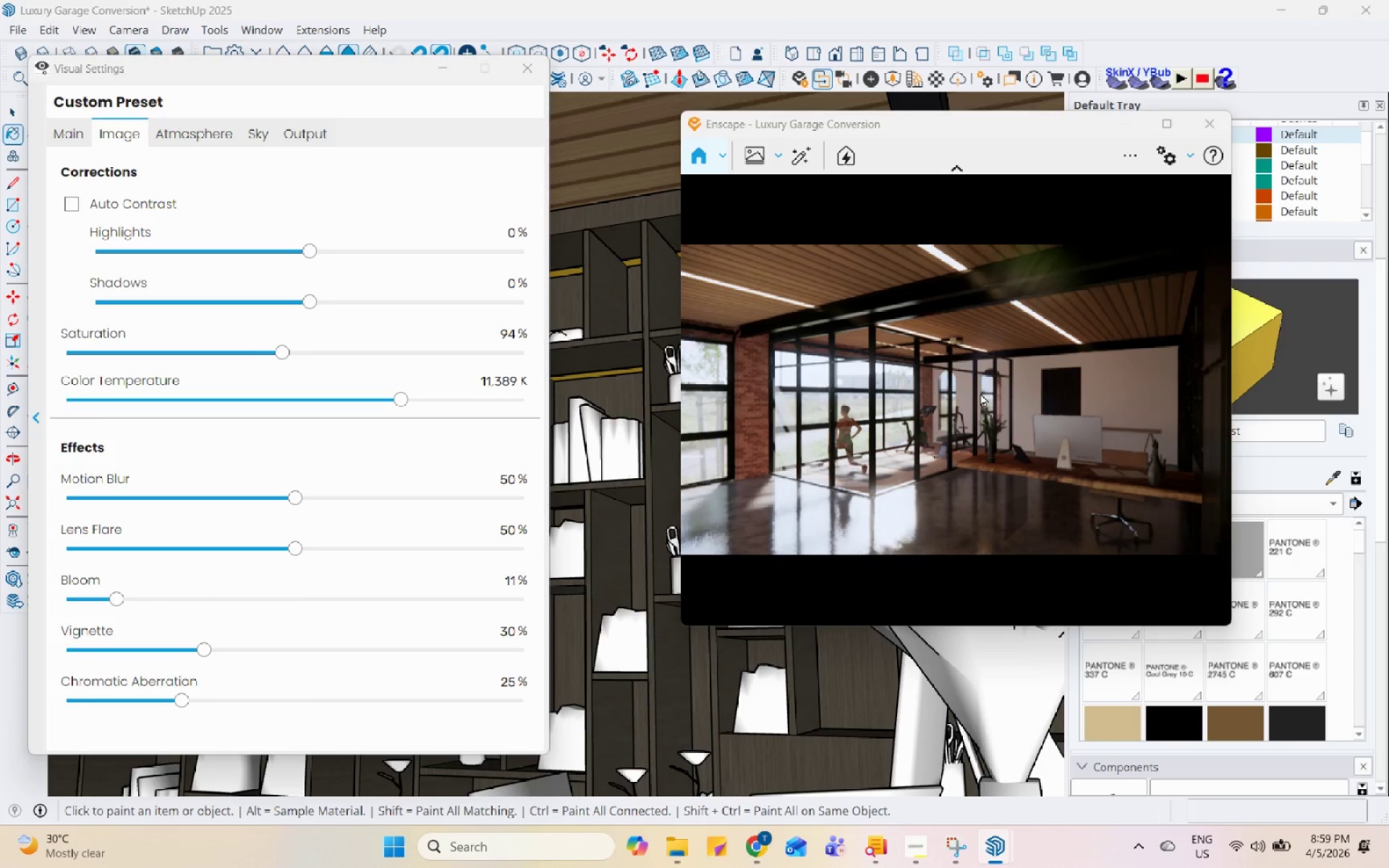 
left_click_drag(start_coordinate=[281, 352], to_coordinate=[281, 373])
 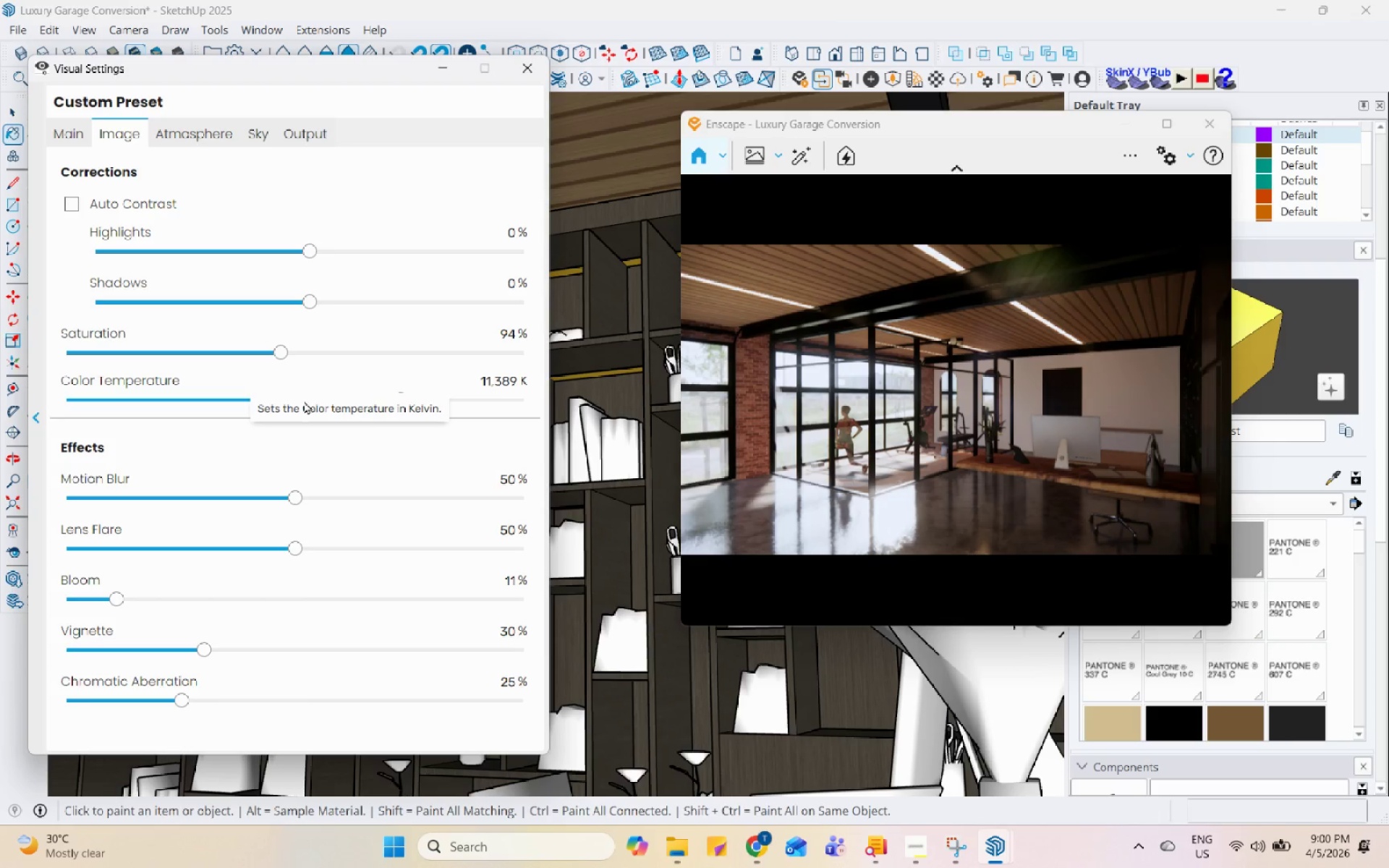 
left_click([332, 353])
 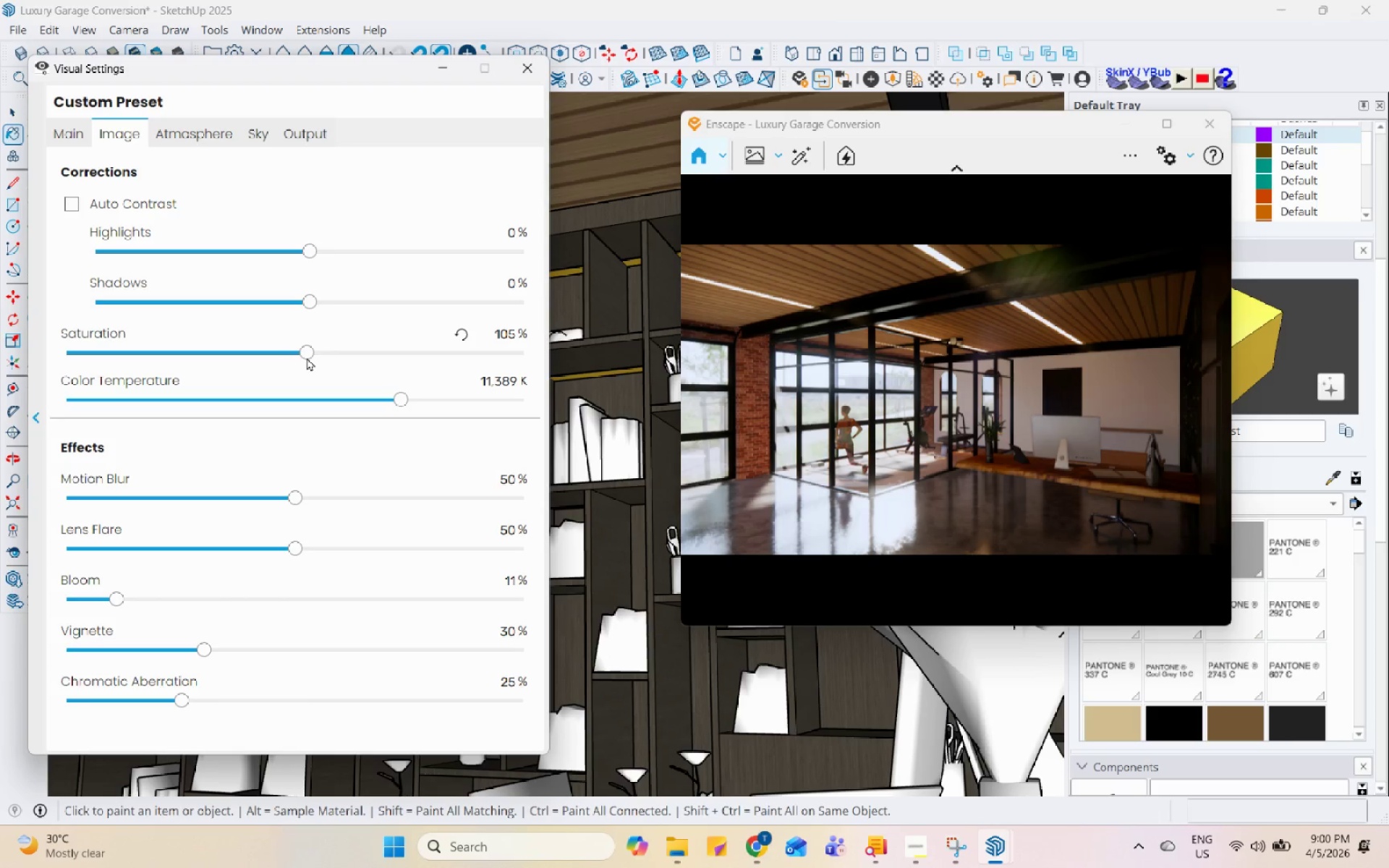 
double_click([289, 354])
 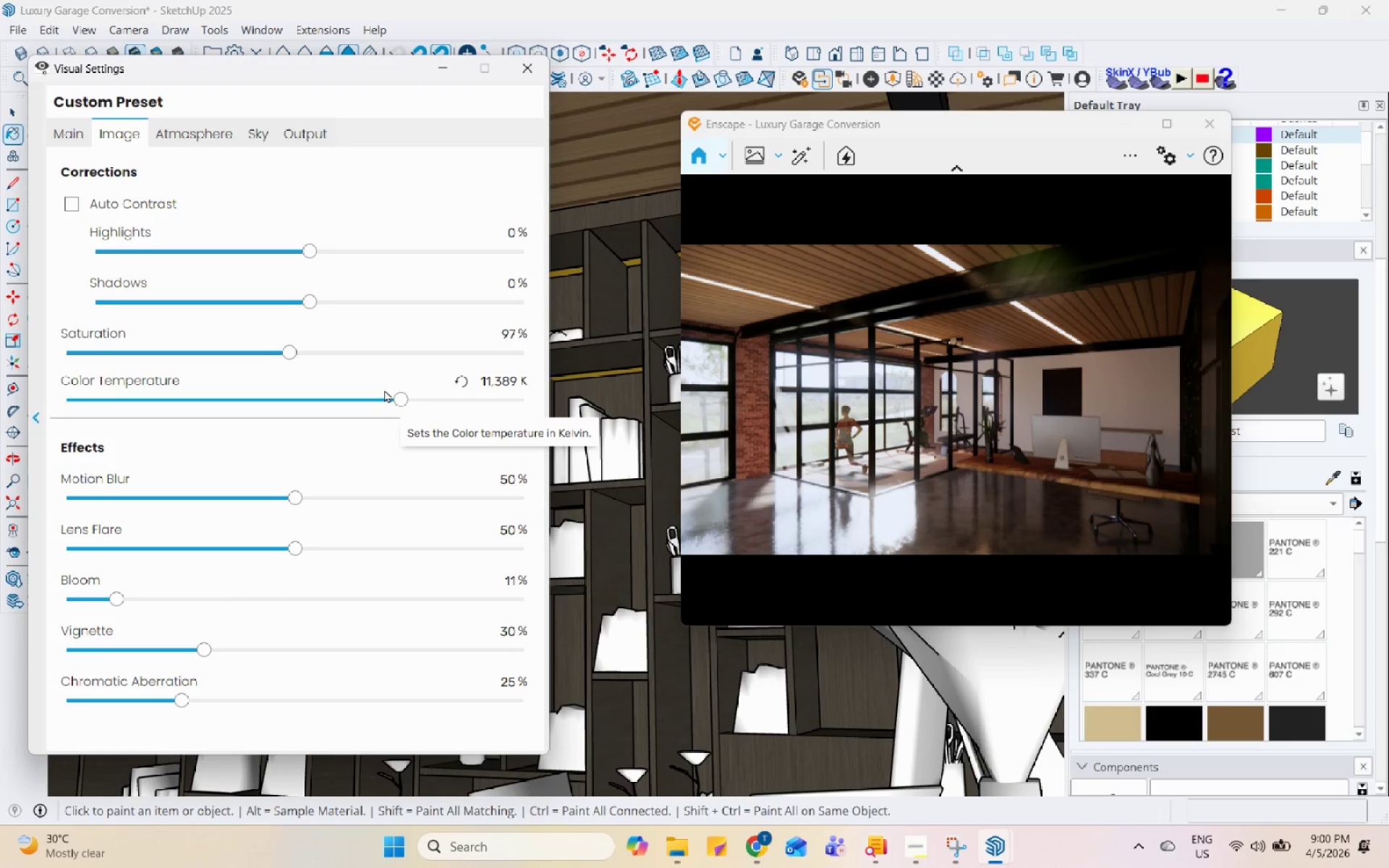 
left_click_drag(start_coordinate=[399, 399], to_coordinate=[335, 403])